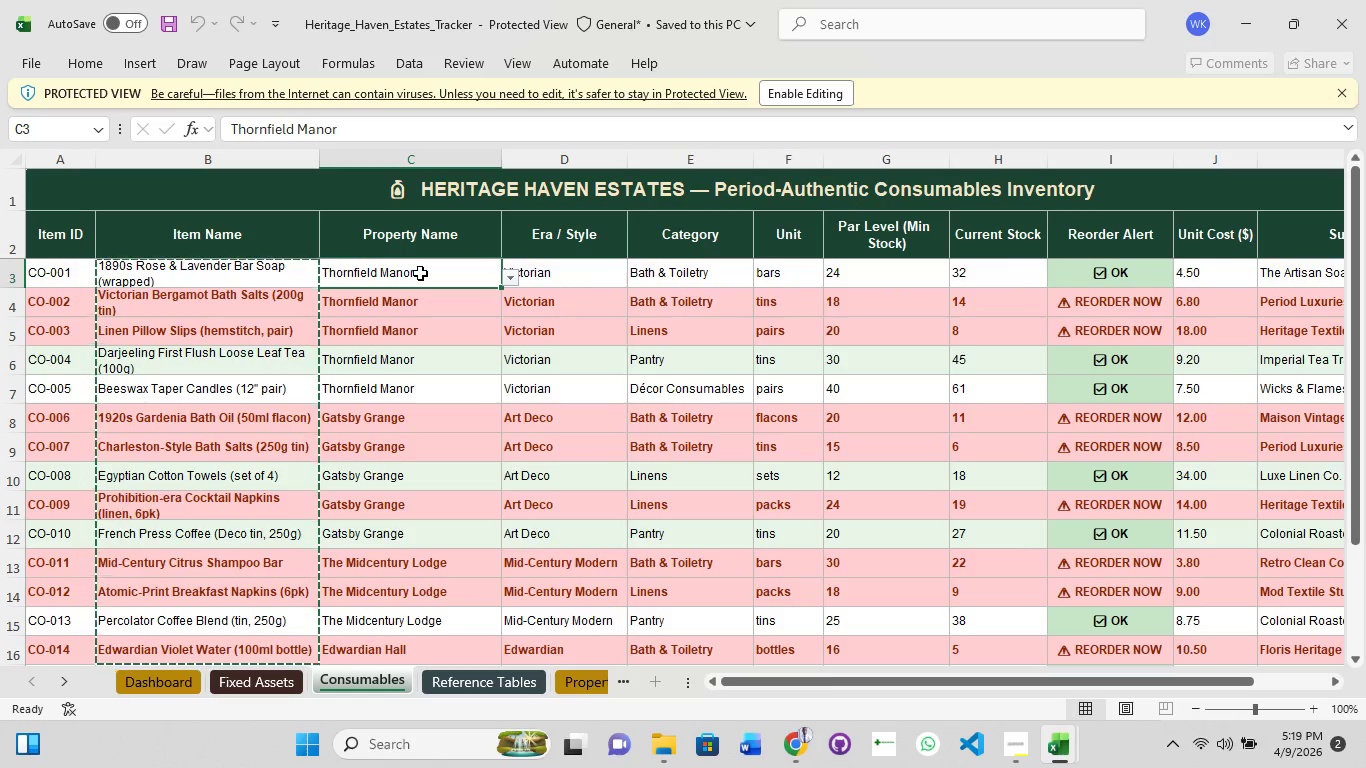 
hold_key(key=ControlLeft, duration=0.73)
 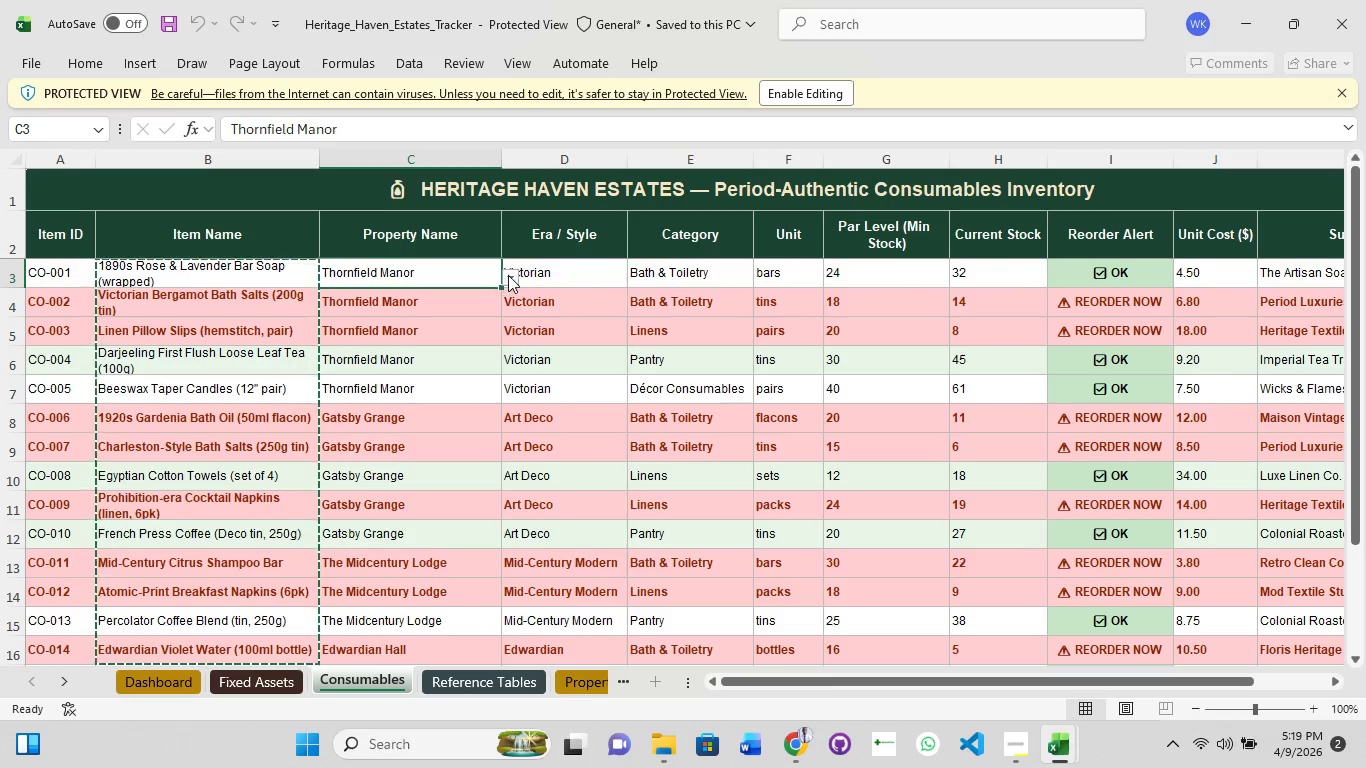 
left_click([512, 275])
 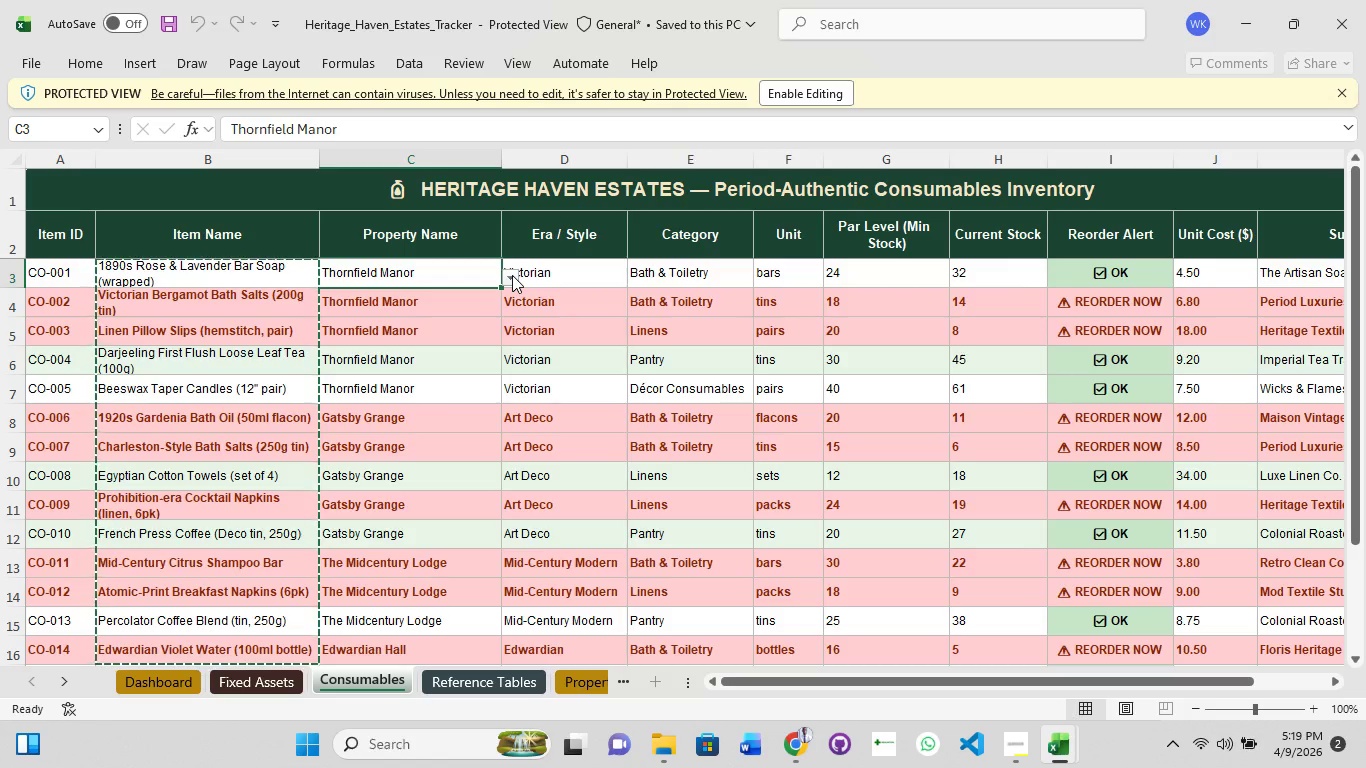 
left_click([512, 275])
 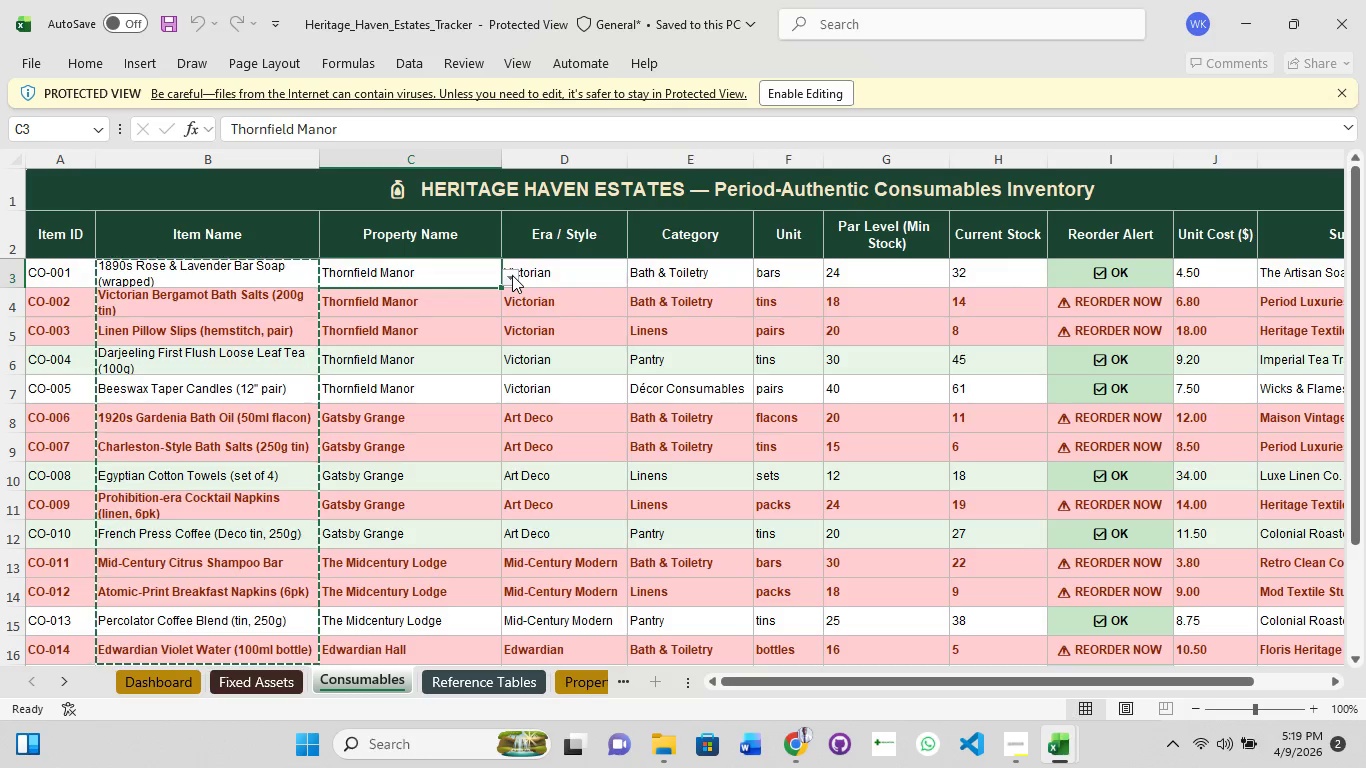 
left_click([512, 275])
 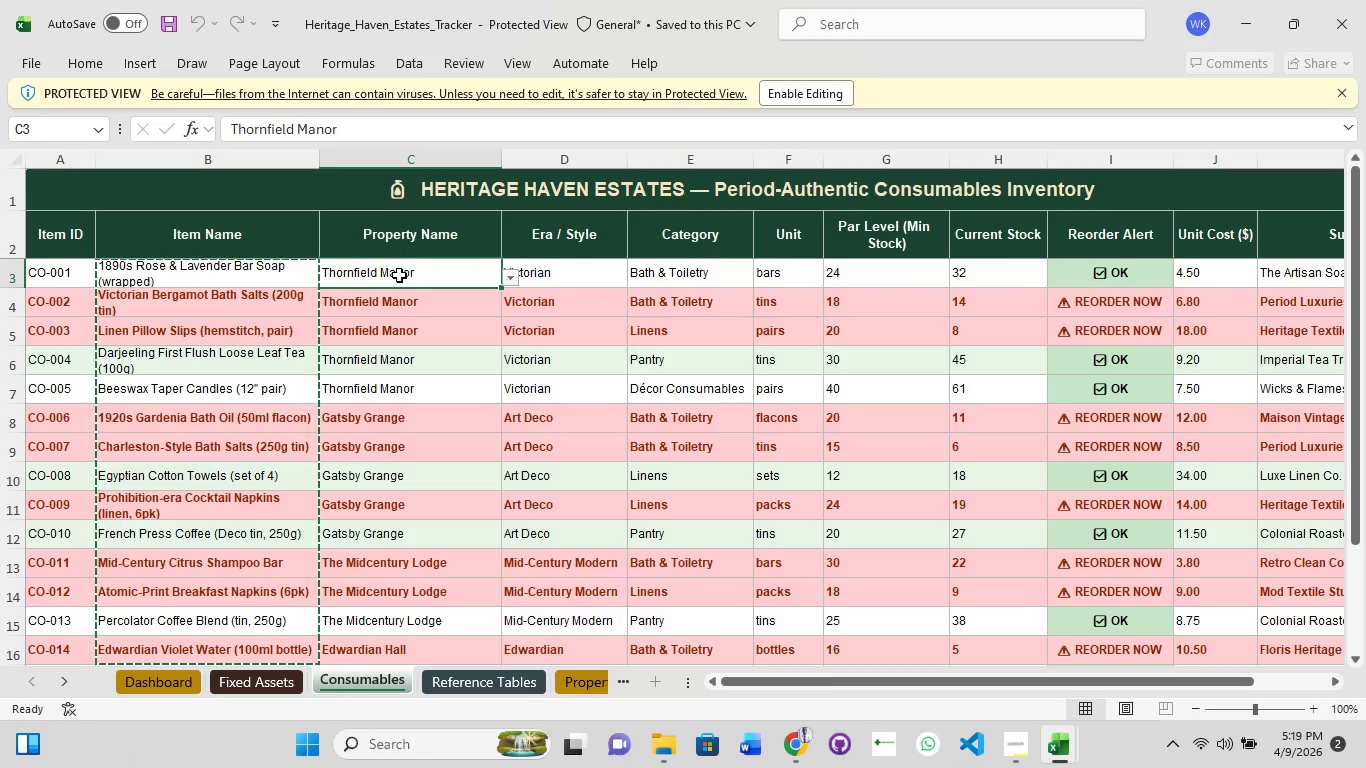 
left_click([399, 275])
 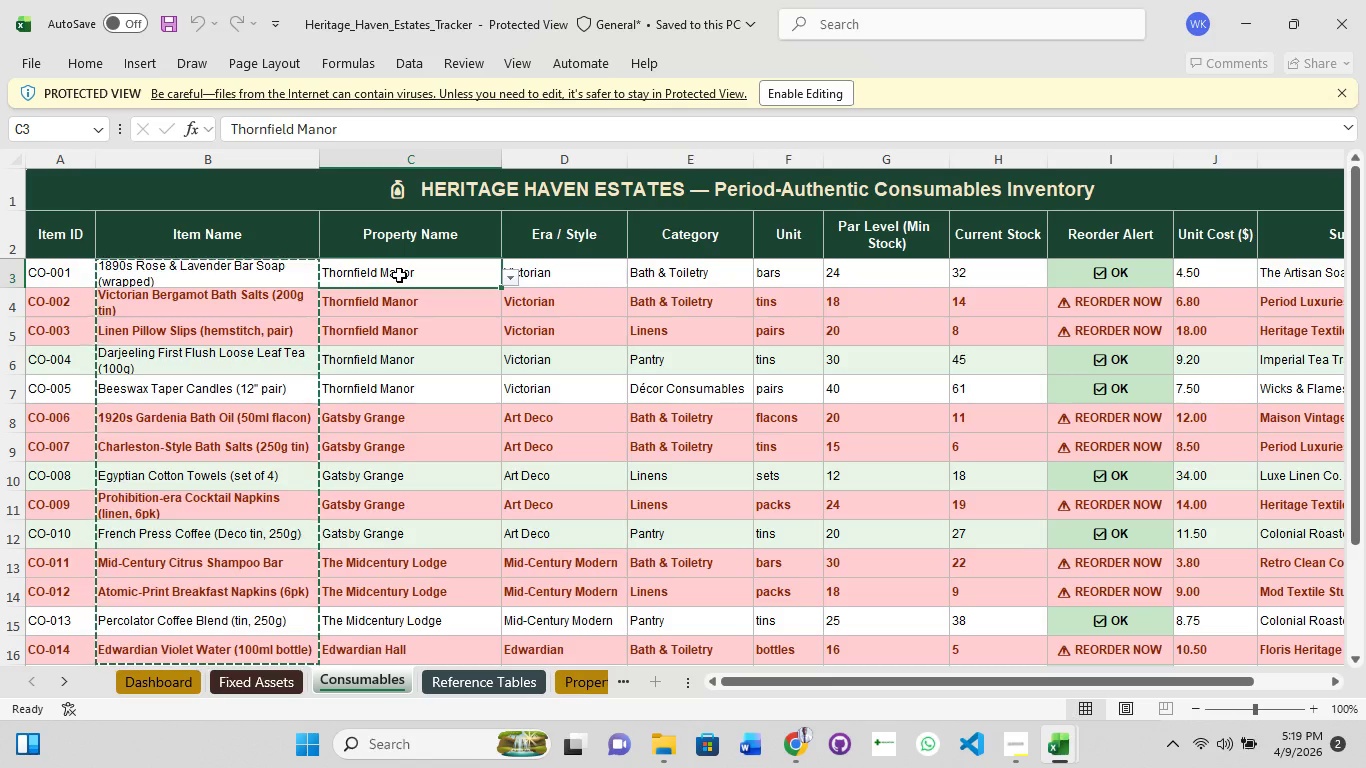 
left_click([399, 275])
 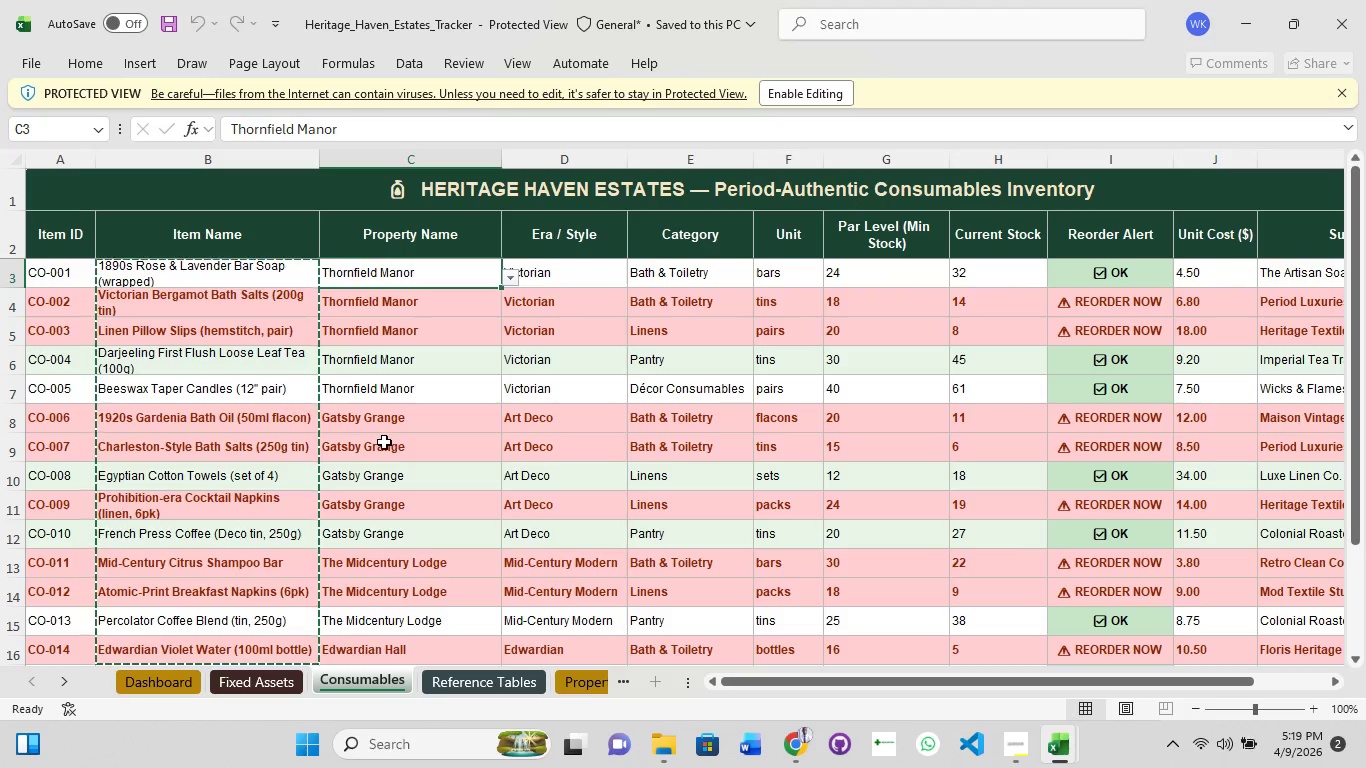 
scroll: coordinate [384, 481], scroll_direction: down, amount: 2.0
 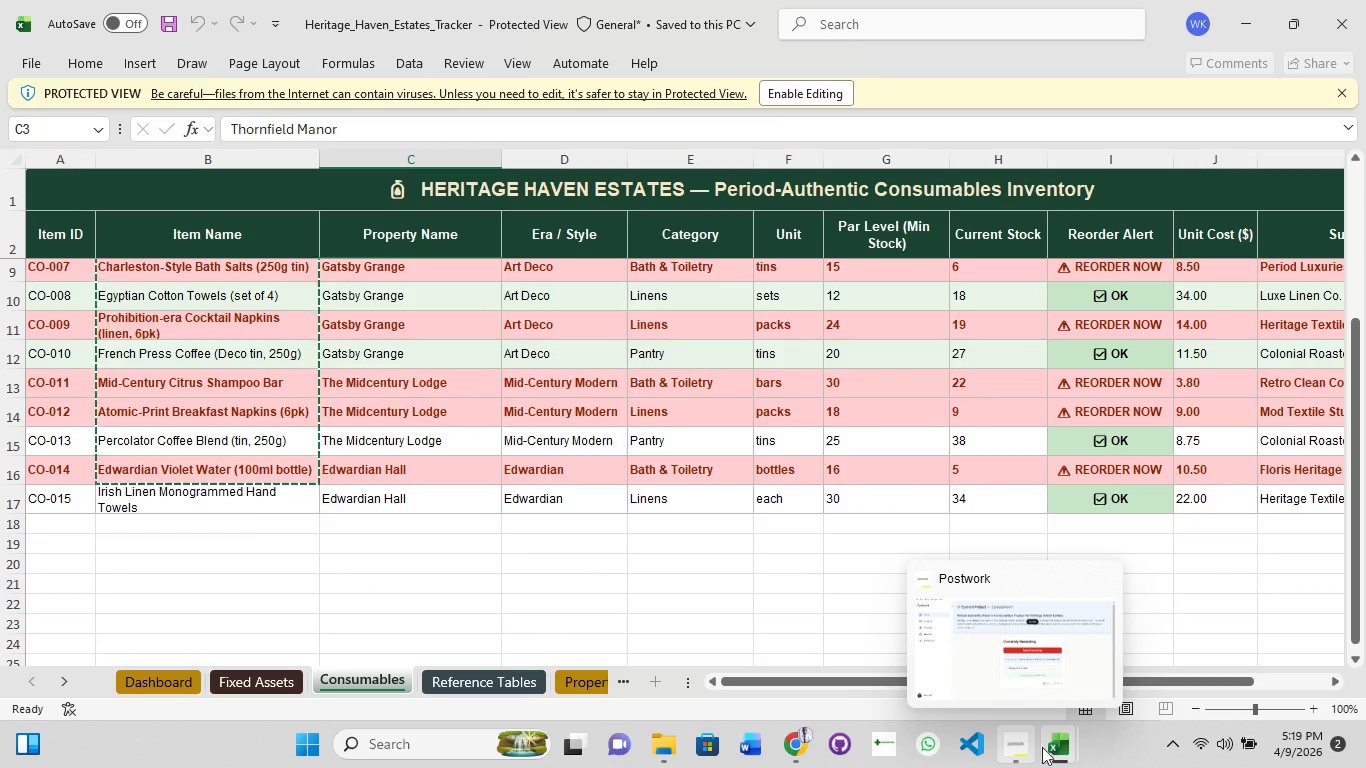 
left_click([999, 663])
 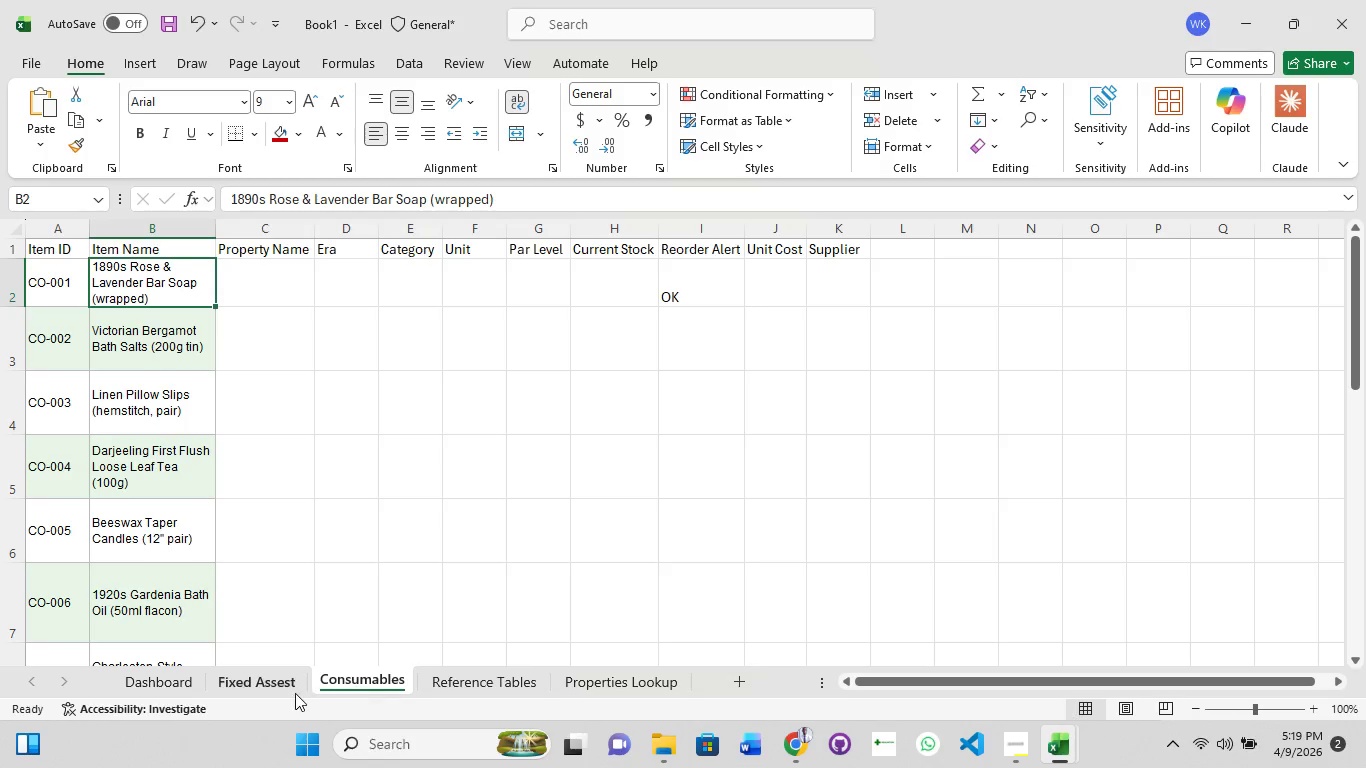 
left_click([279, 677])
 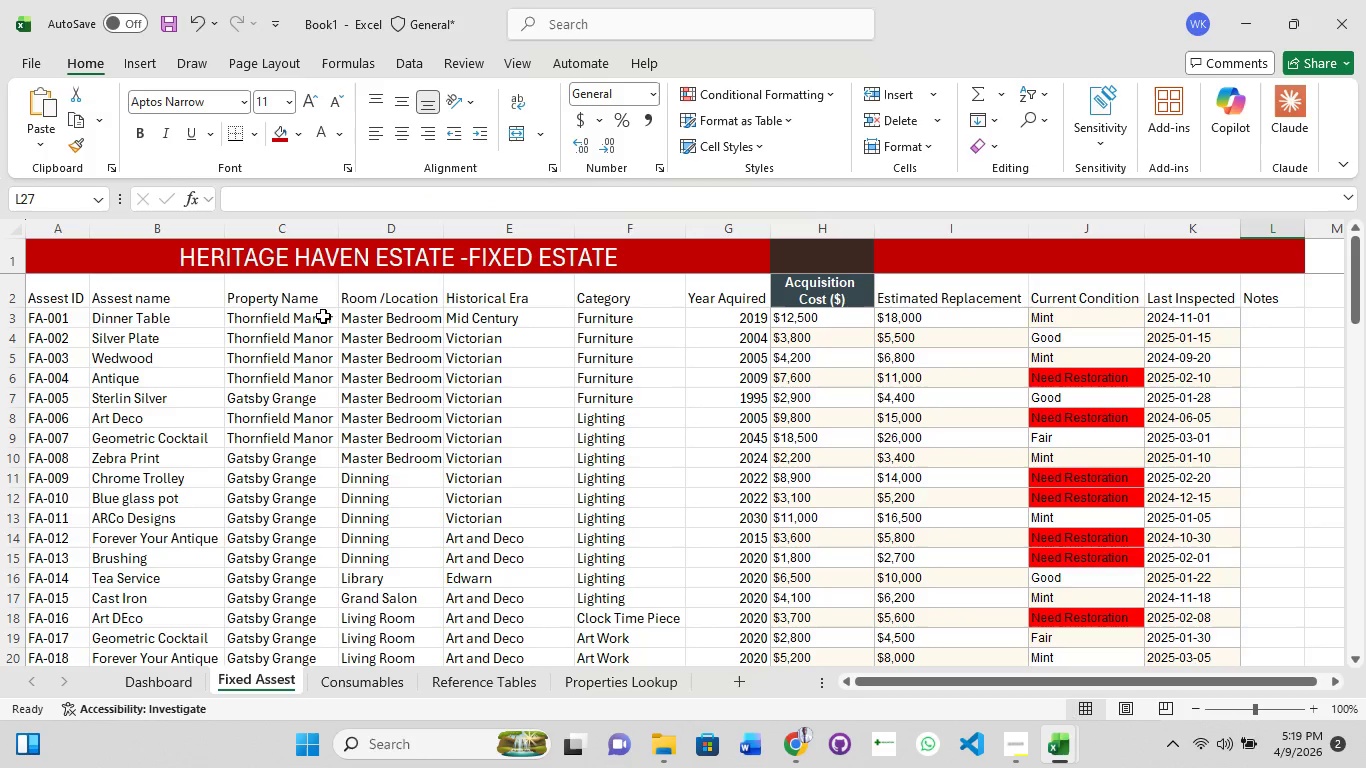 
left_click([302, 326])
 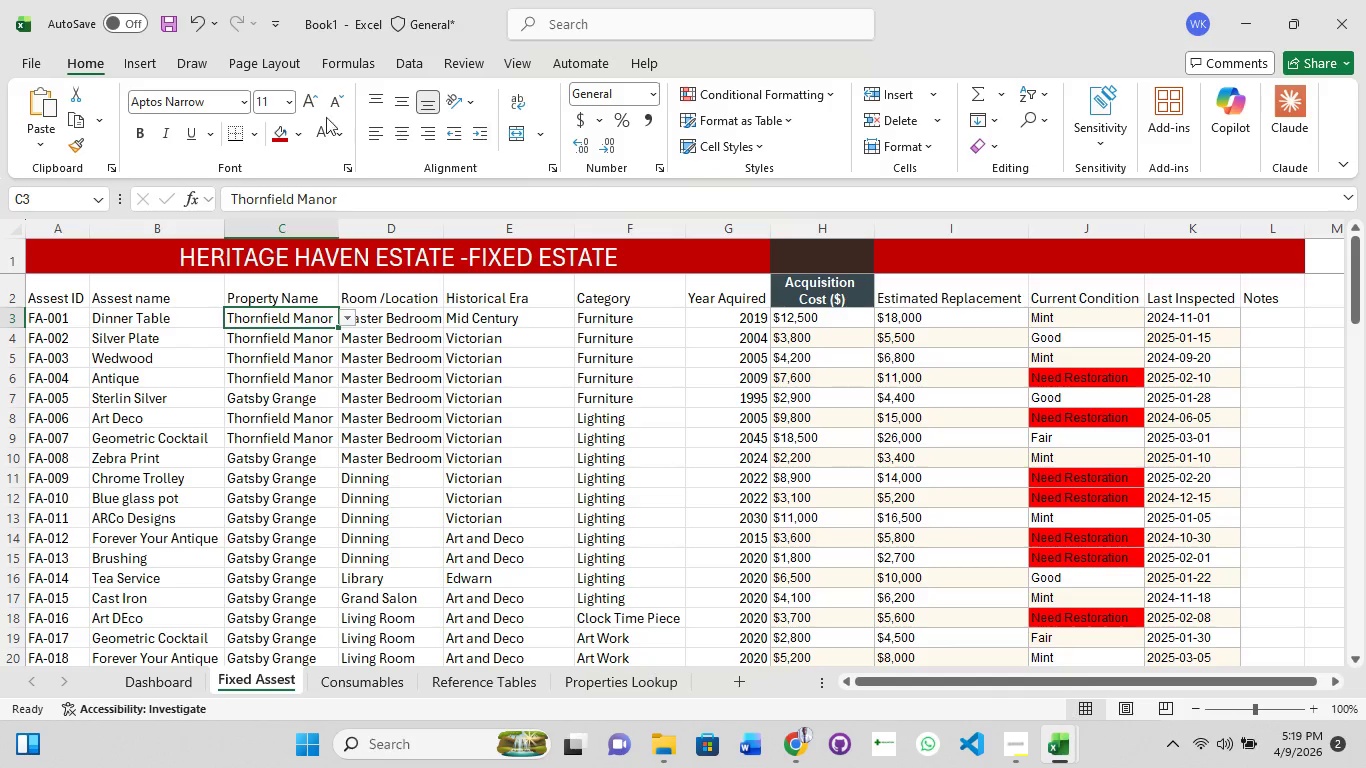 
wait(5.72)
 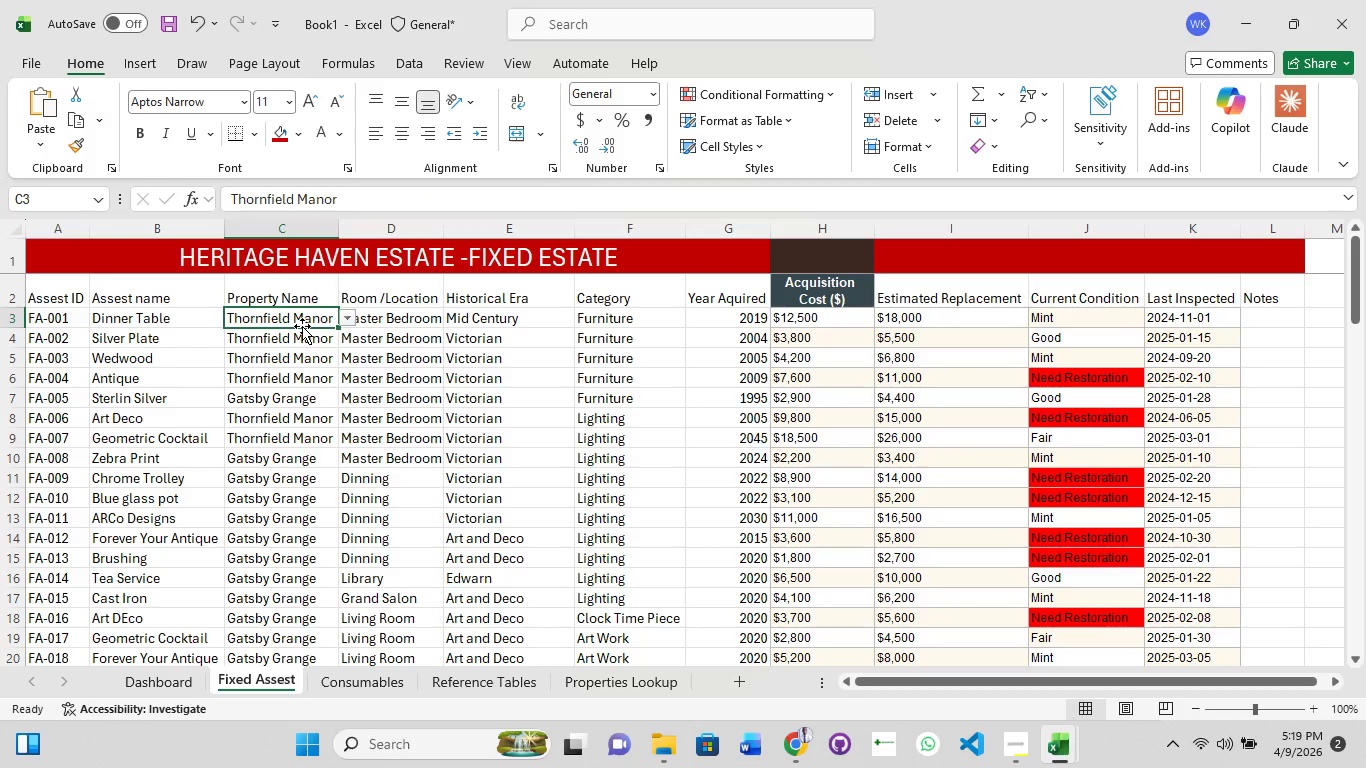 
left_click([412, 63])
 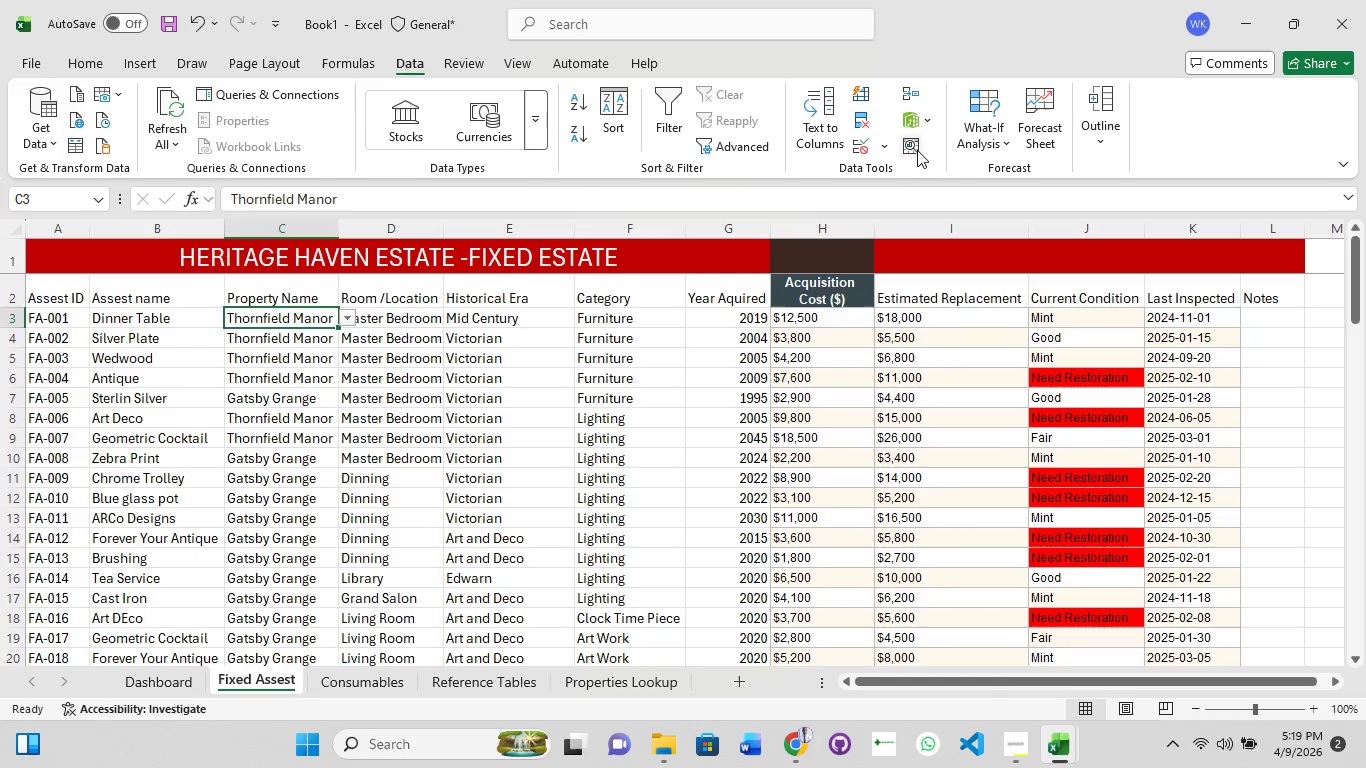 
left_click([891, 148])
 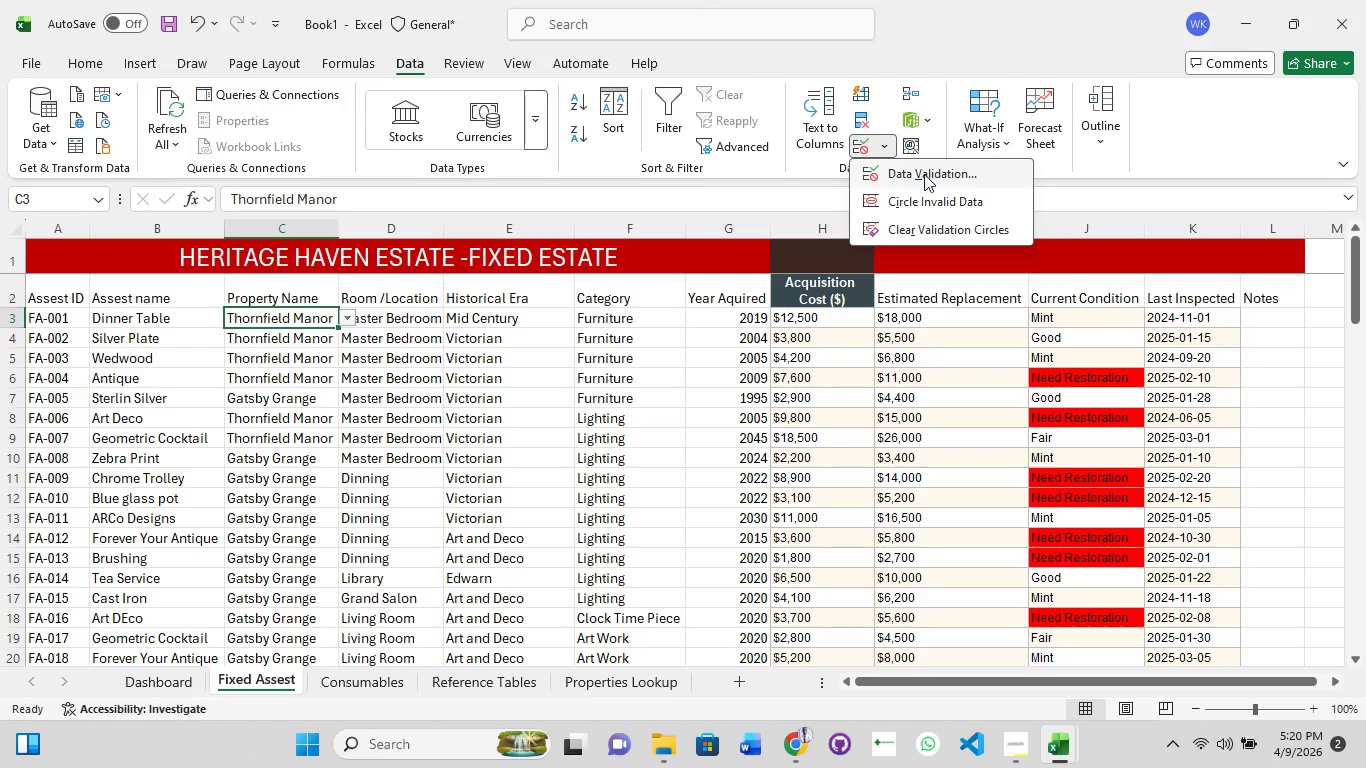 
left_click([926, 170])
 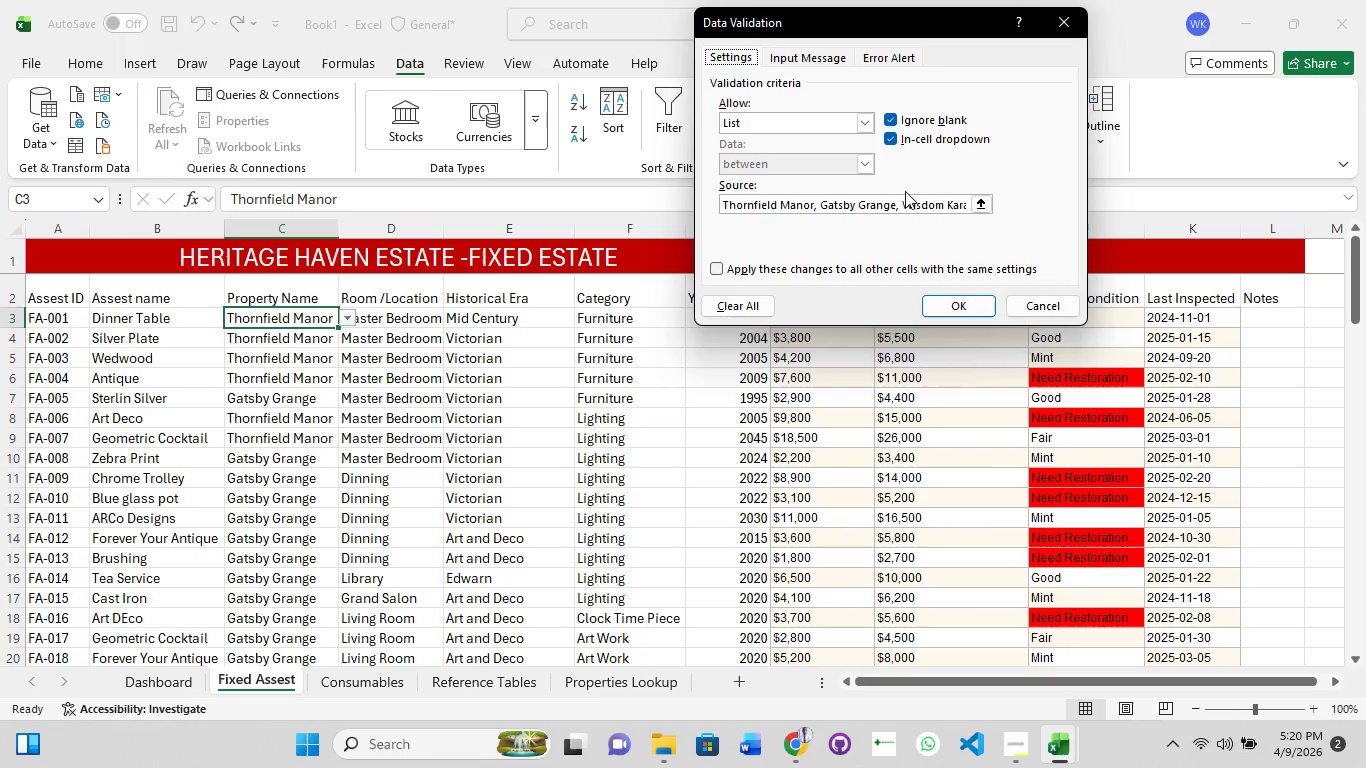 
left_click([905, 202])
 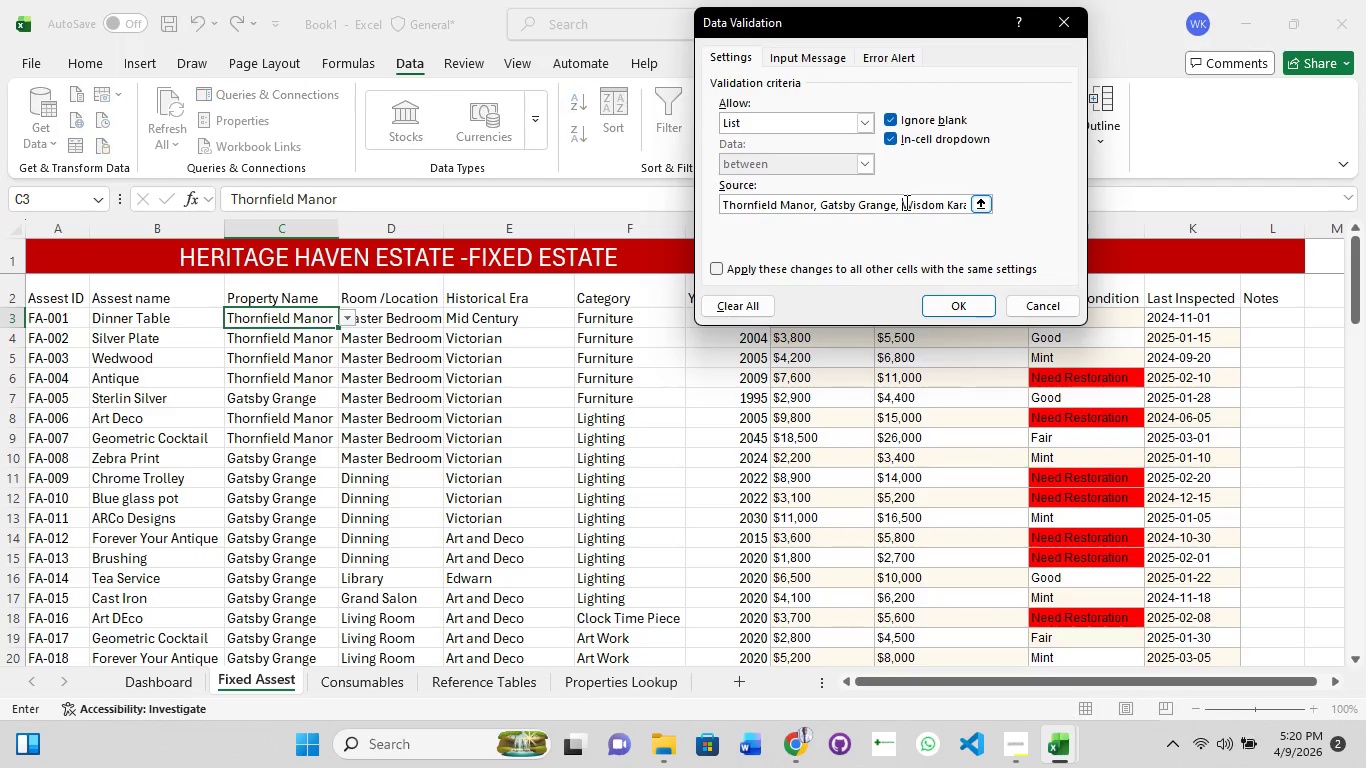 
key(Control+A)
 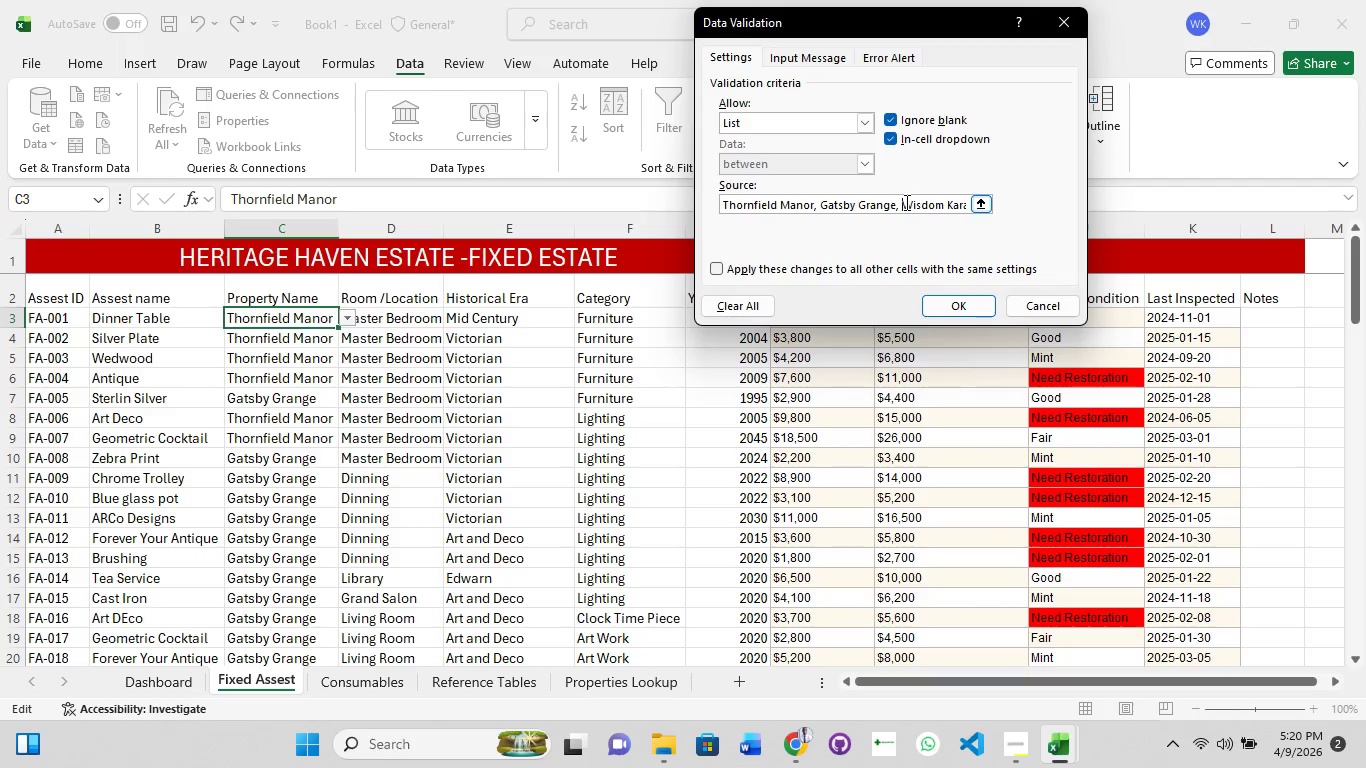 
key(Control+C)
 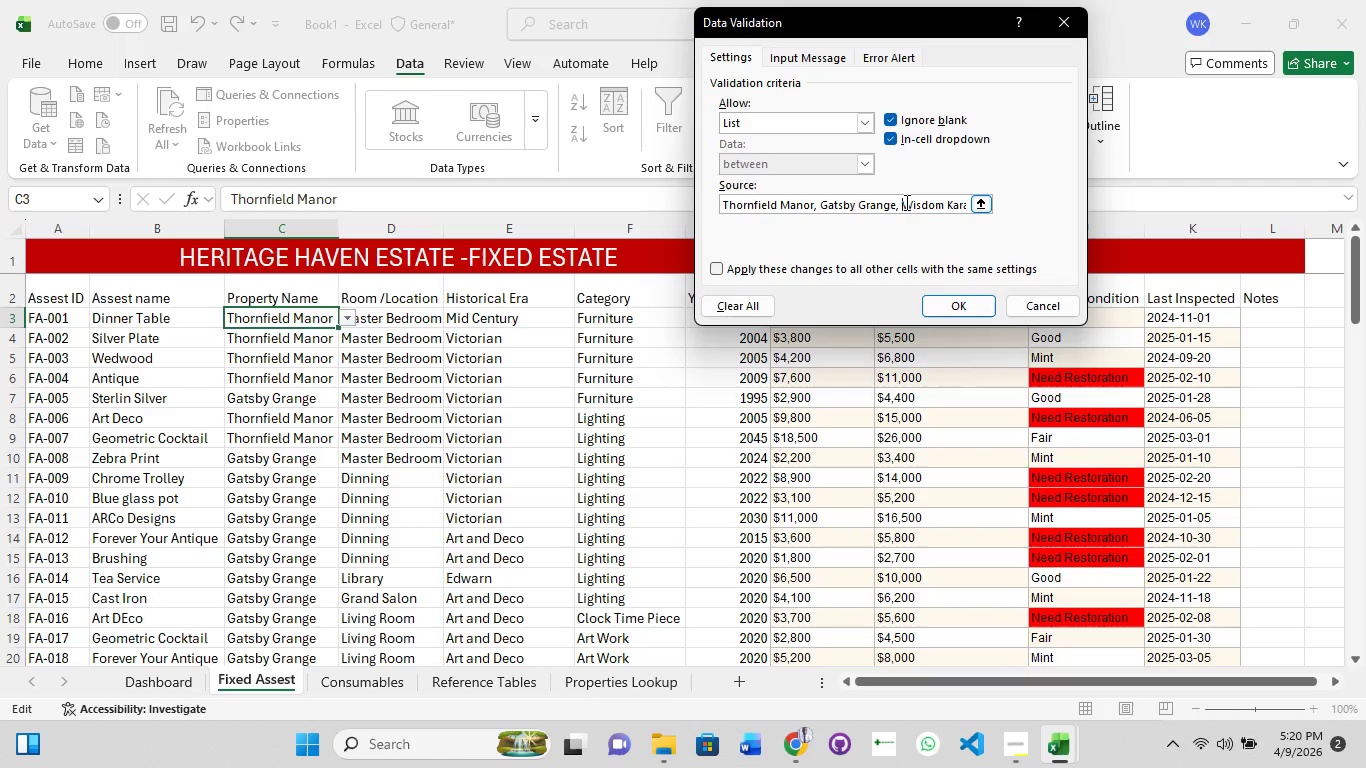 
key(Control+A)
 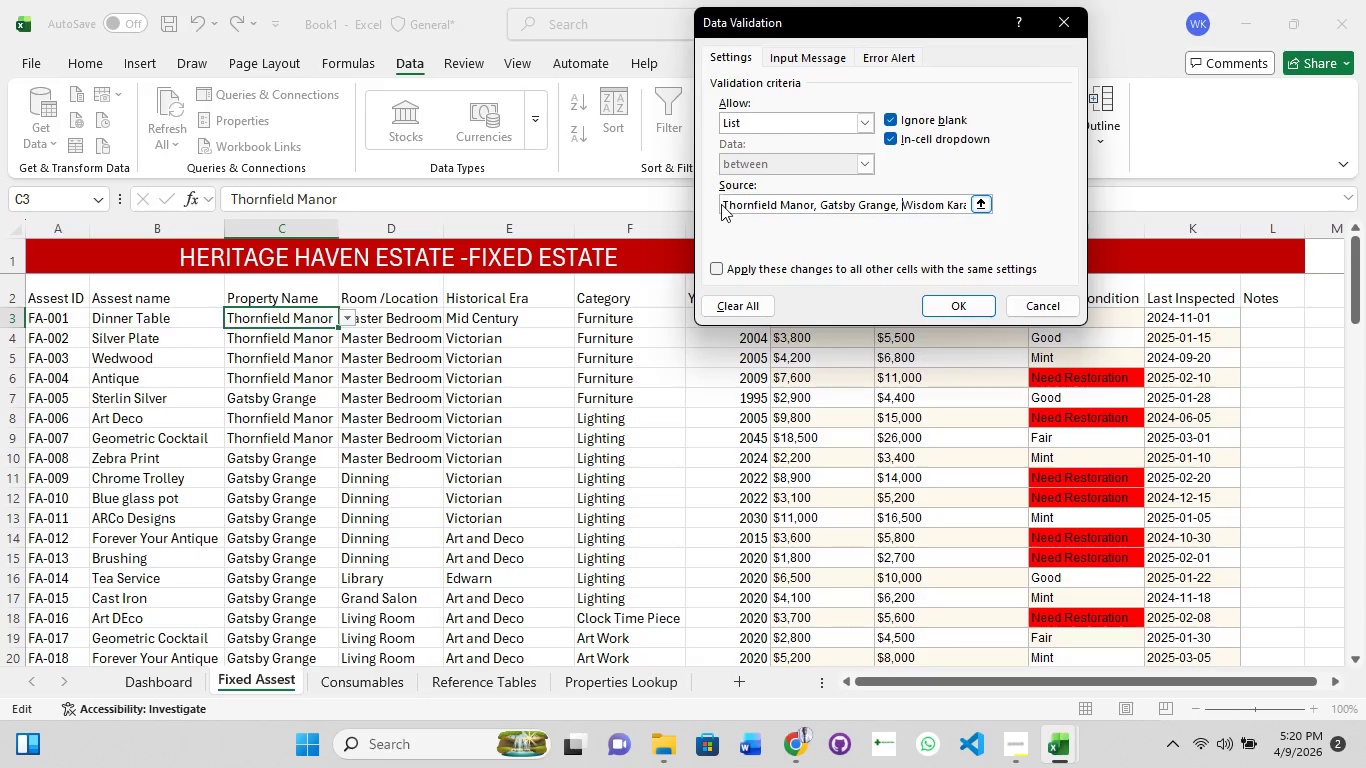 
left_click_drag(start_coordinate=[721, 204], to_coordinate=[803, 194])
 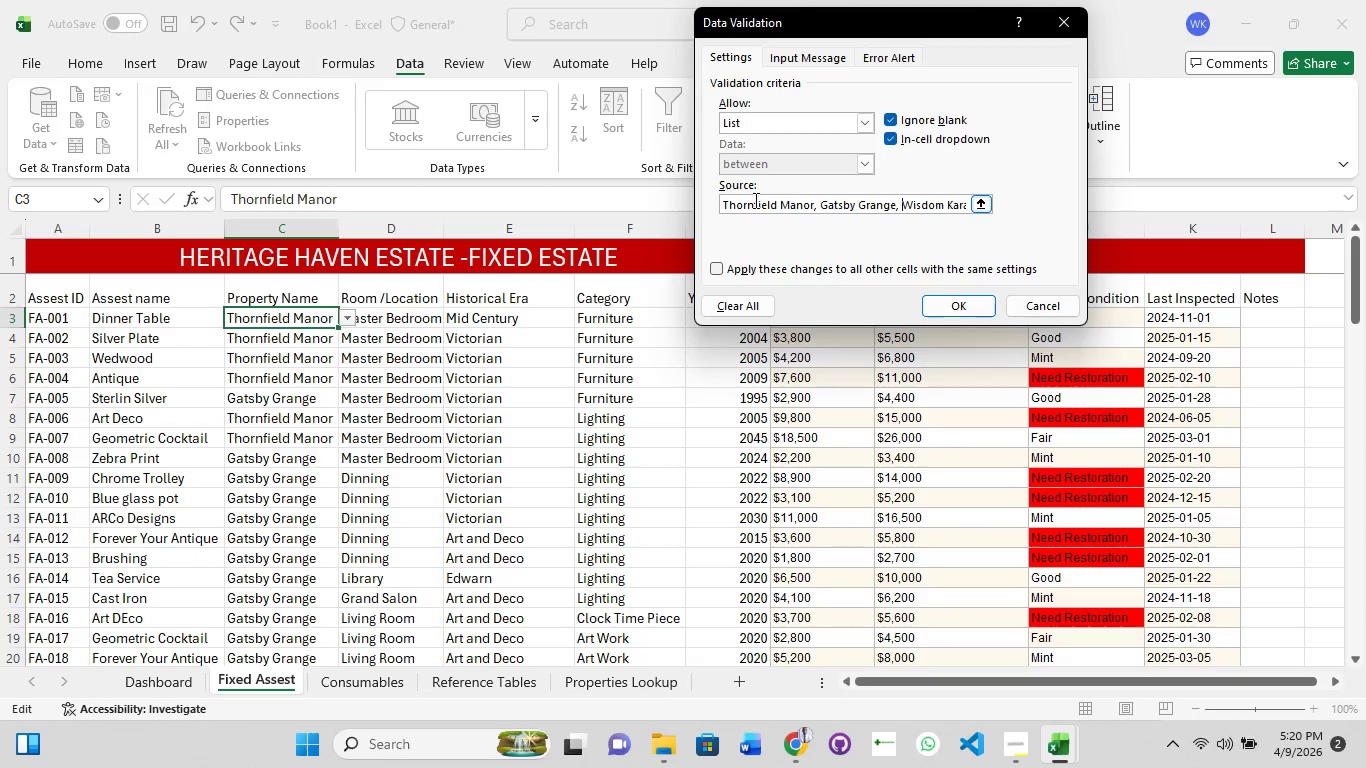 
left_click([754, 200])
 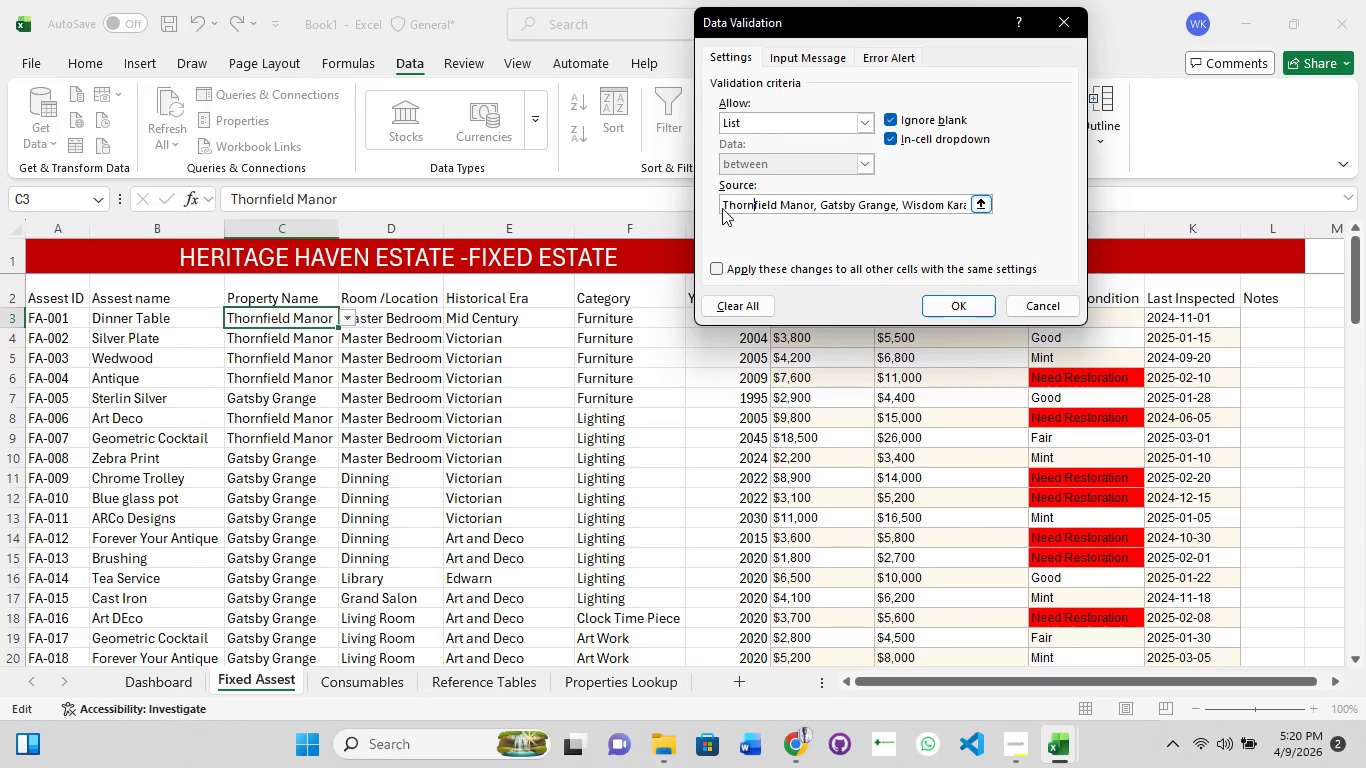 
left_click([722, 208])
 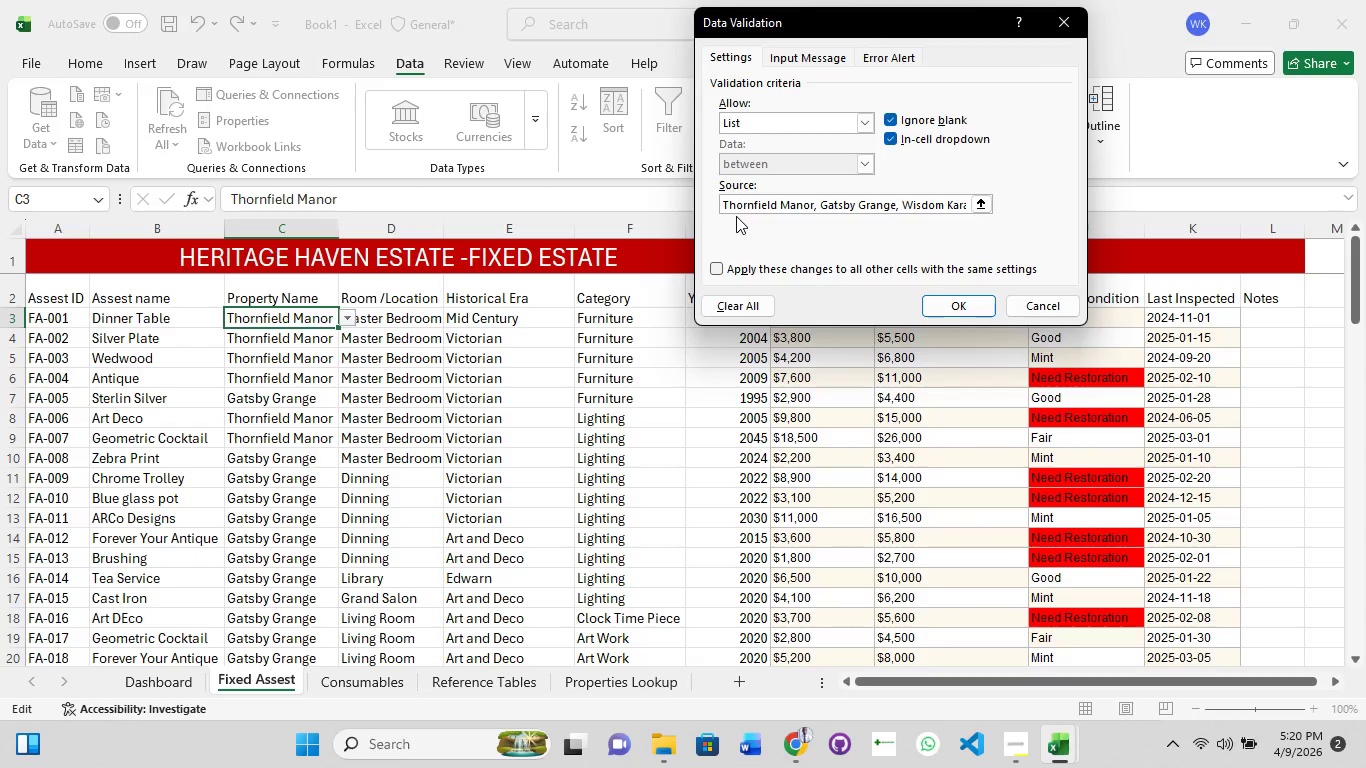 
left_click_drag(start_coordinate=[724, 203], to_coordinate=[970, 204])
 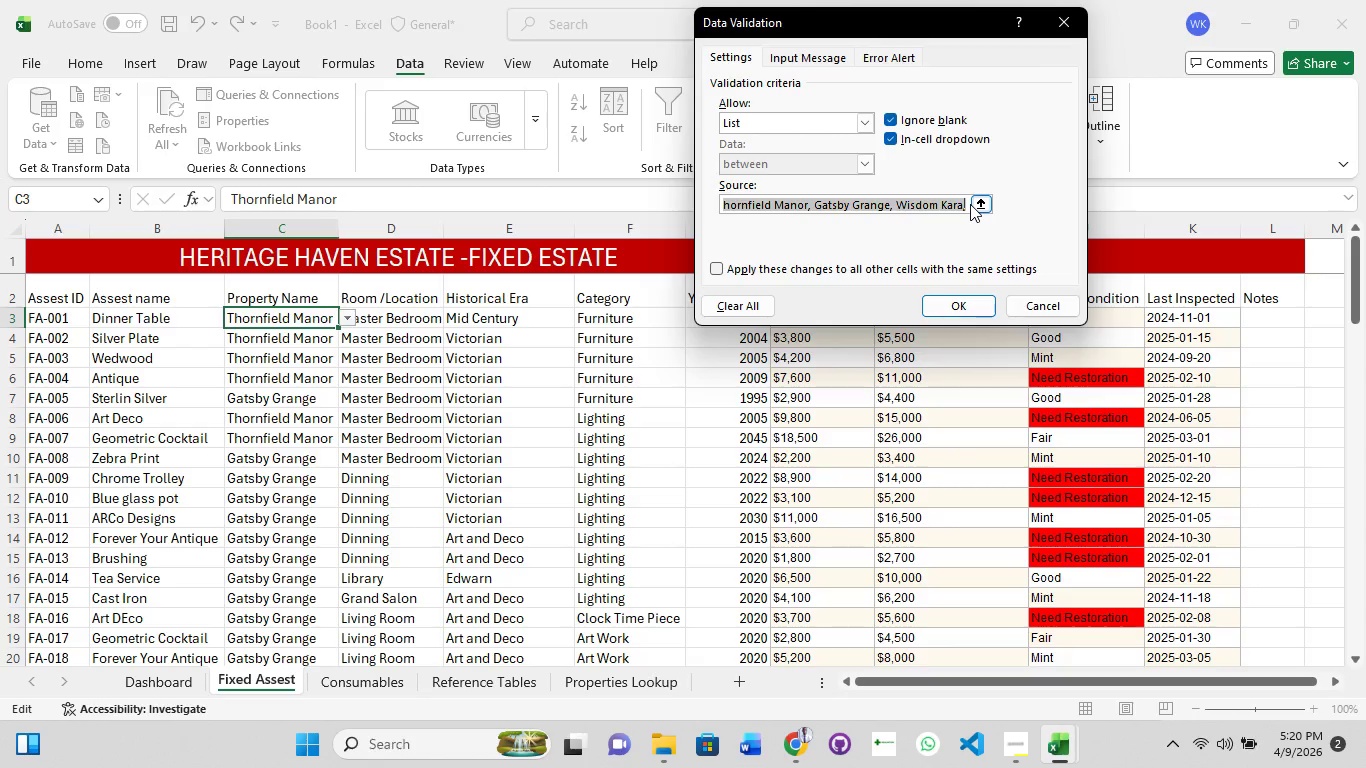 
key(Control+C)
 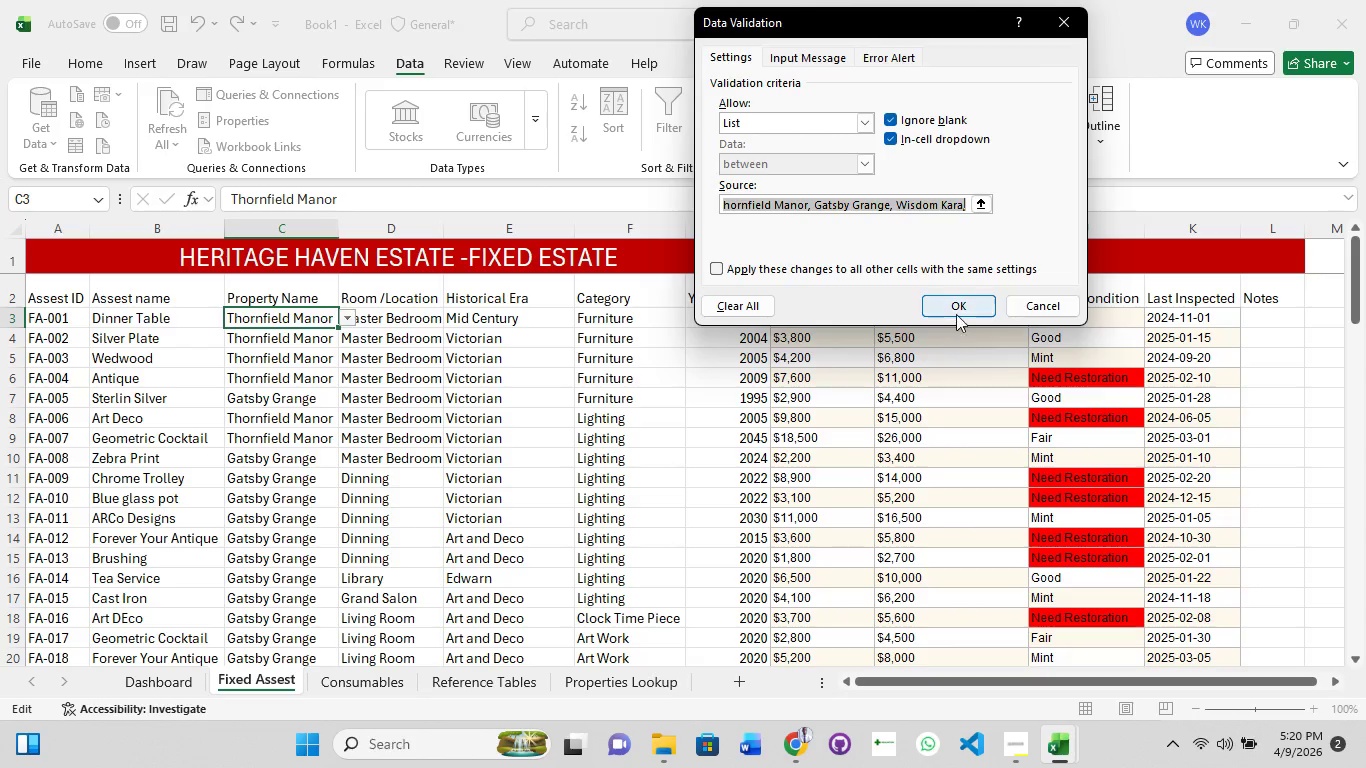 
left_click([958, 309])
 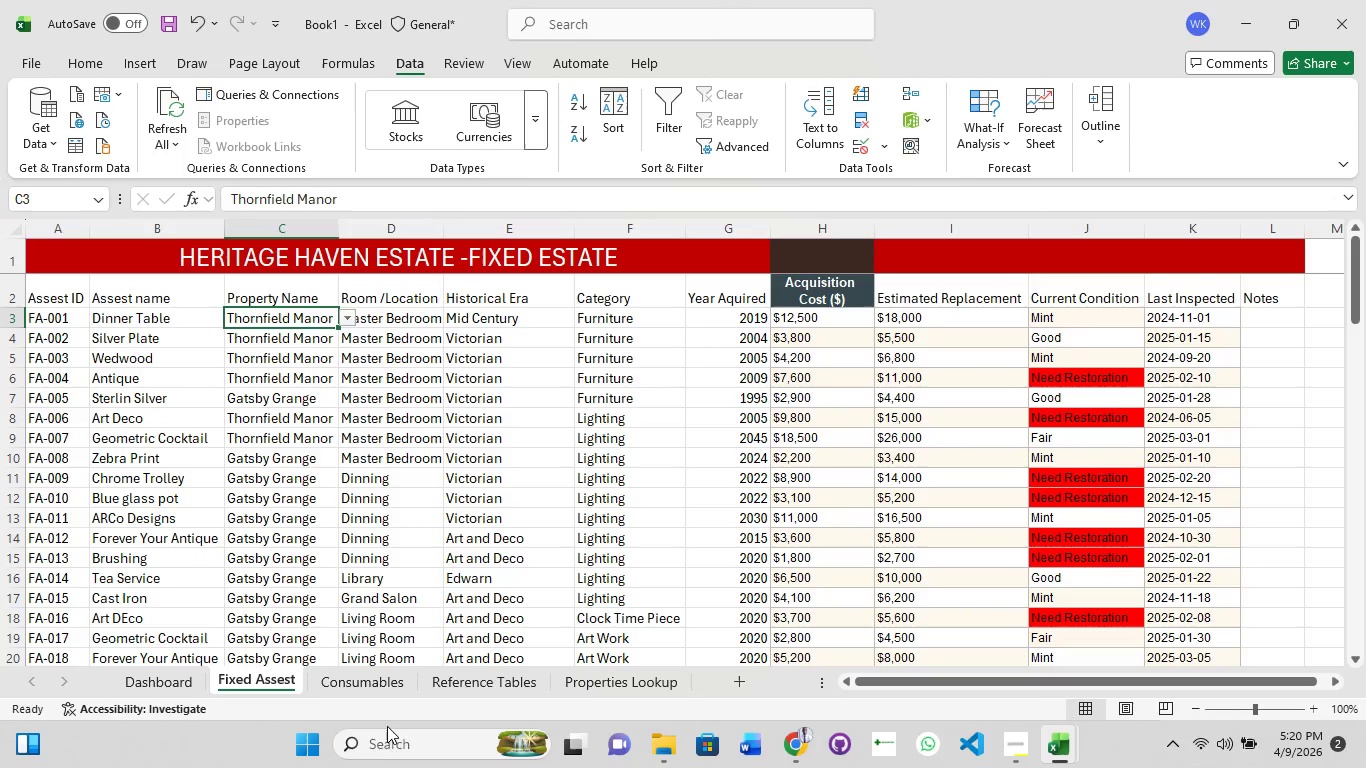 
left_click([357, 680])
 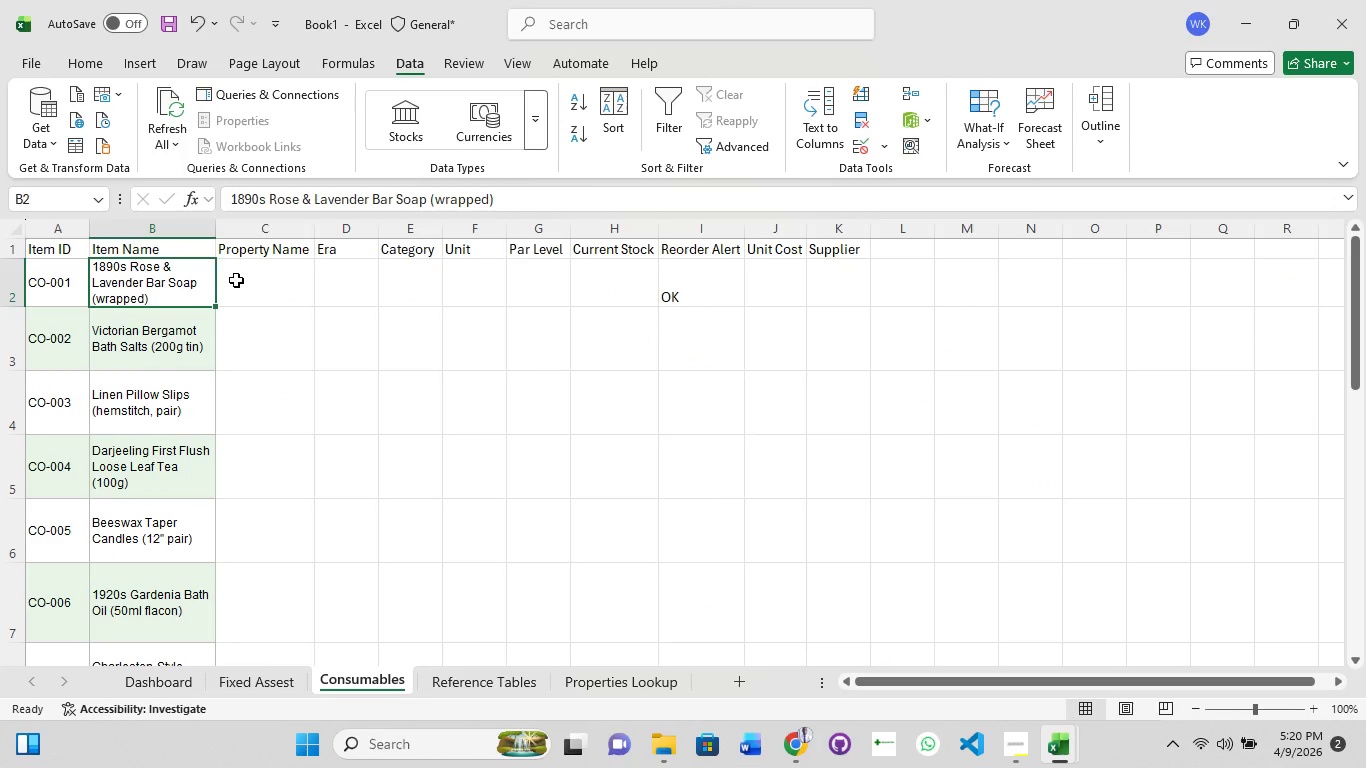 
left_click([243, 280])
 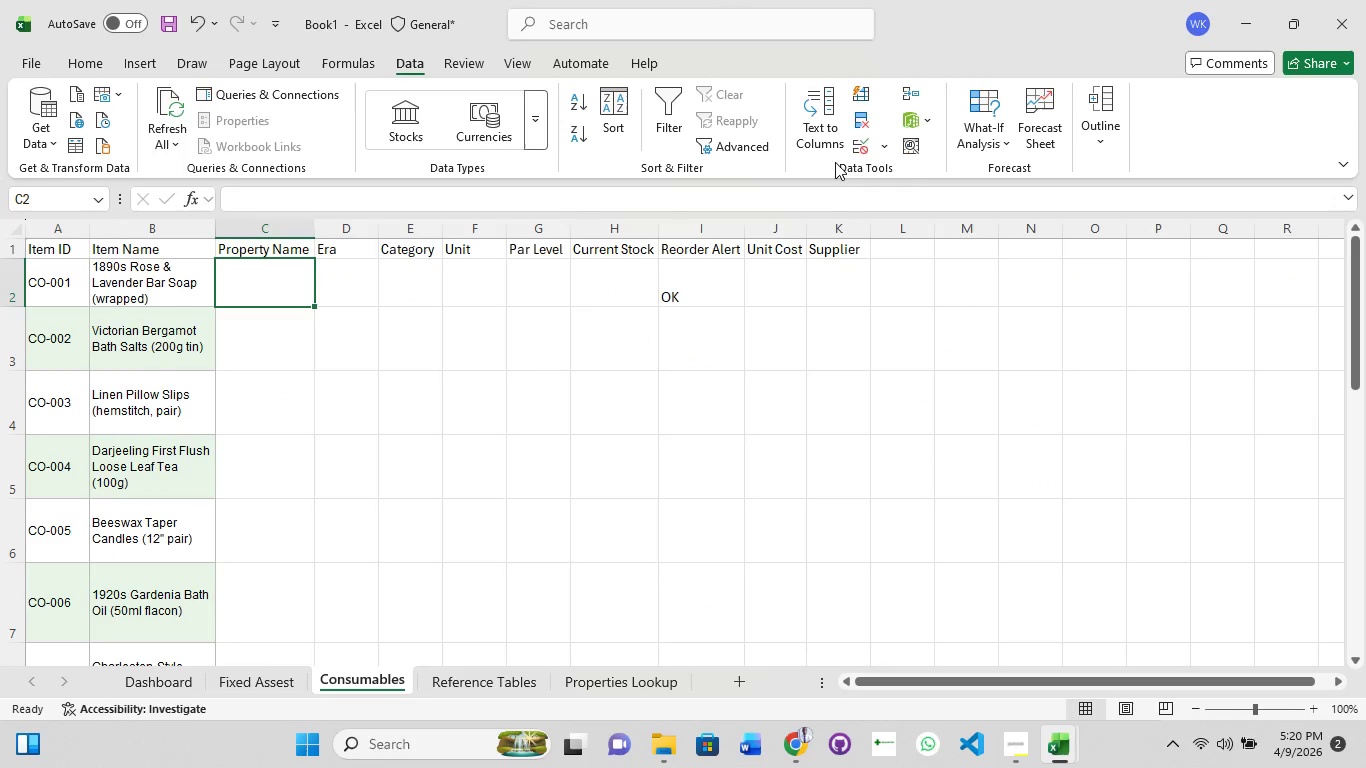 
left_click([879, 150])
 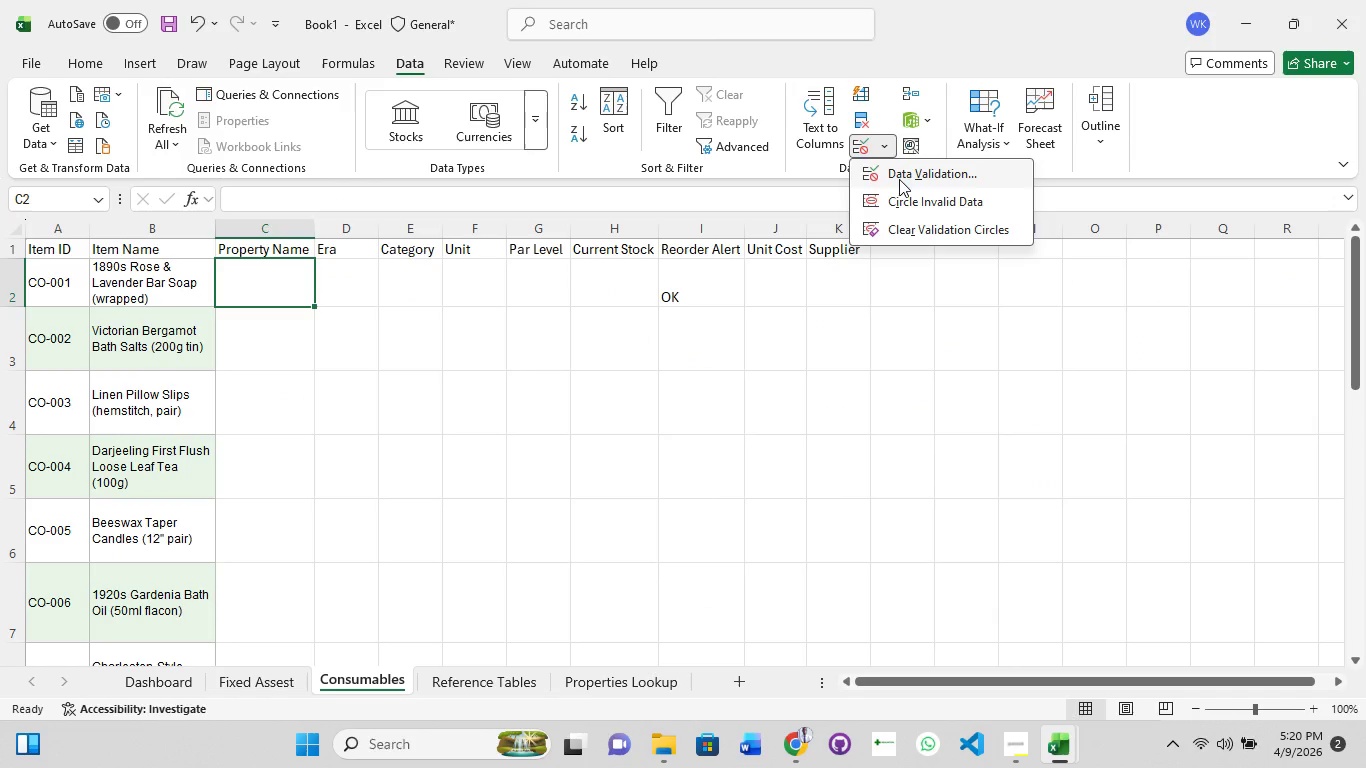 
left_click([900, 178])
 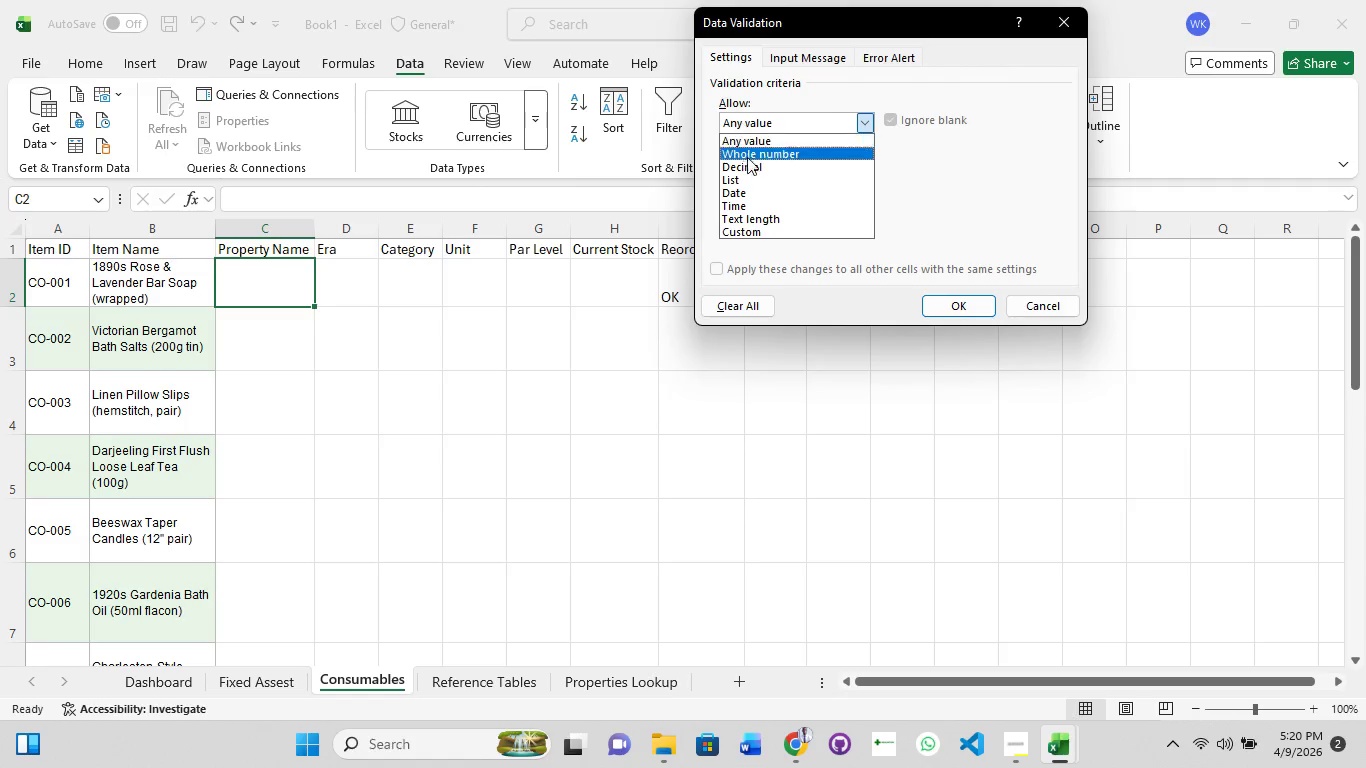 
left_click([747, 179])
 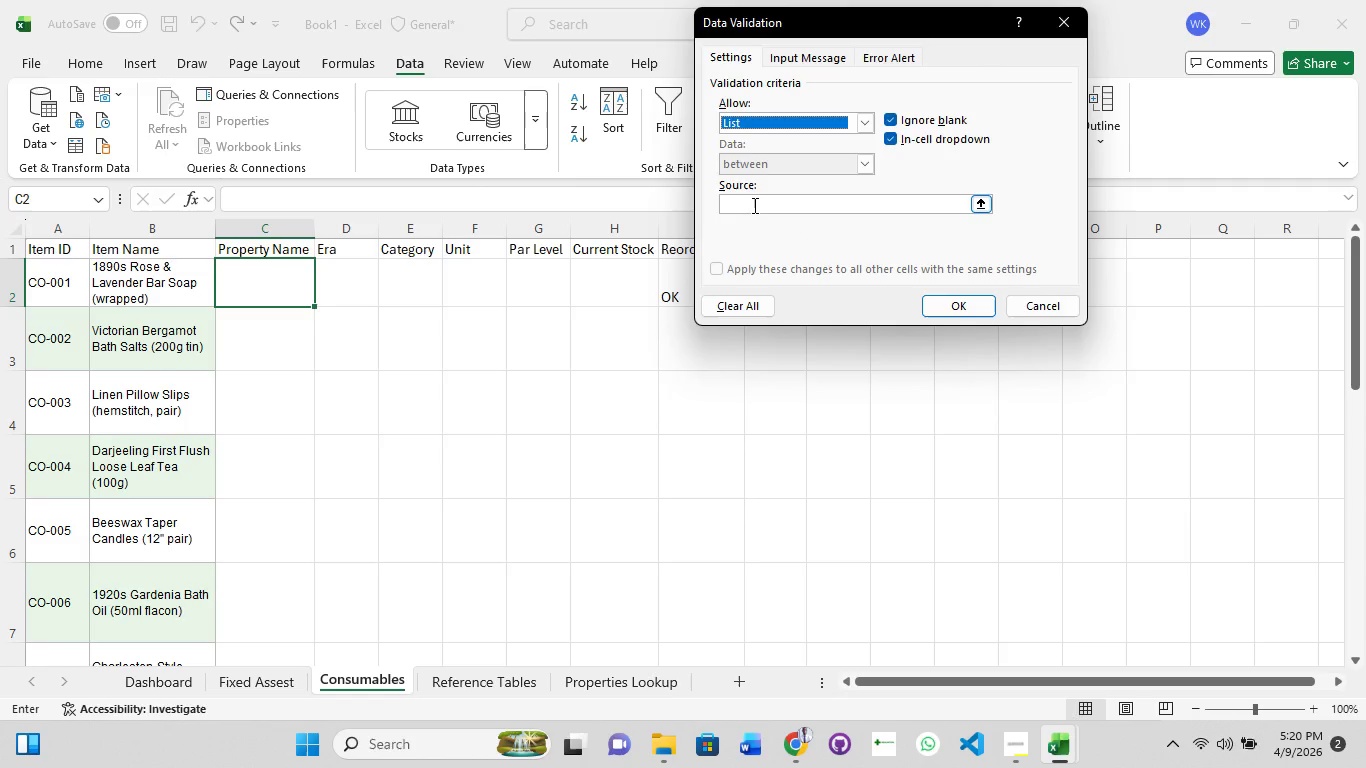 
left_click([753, 205])
 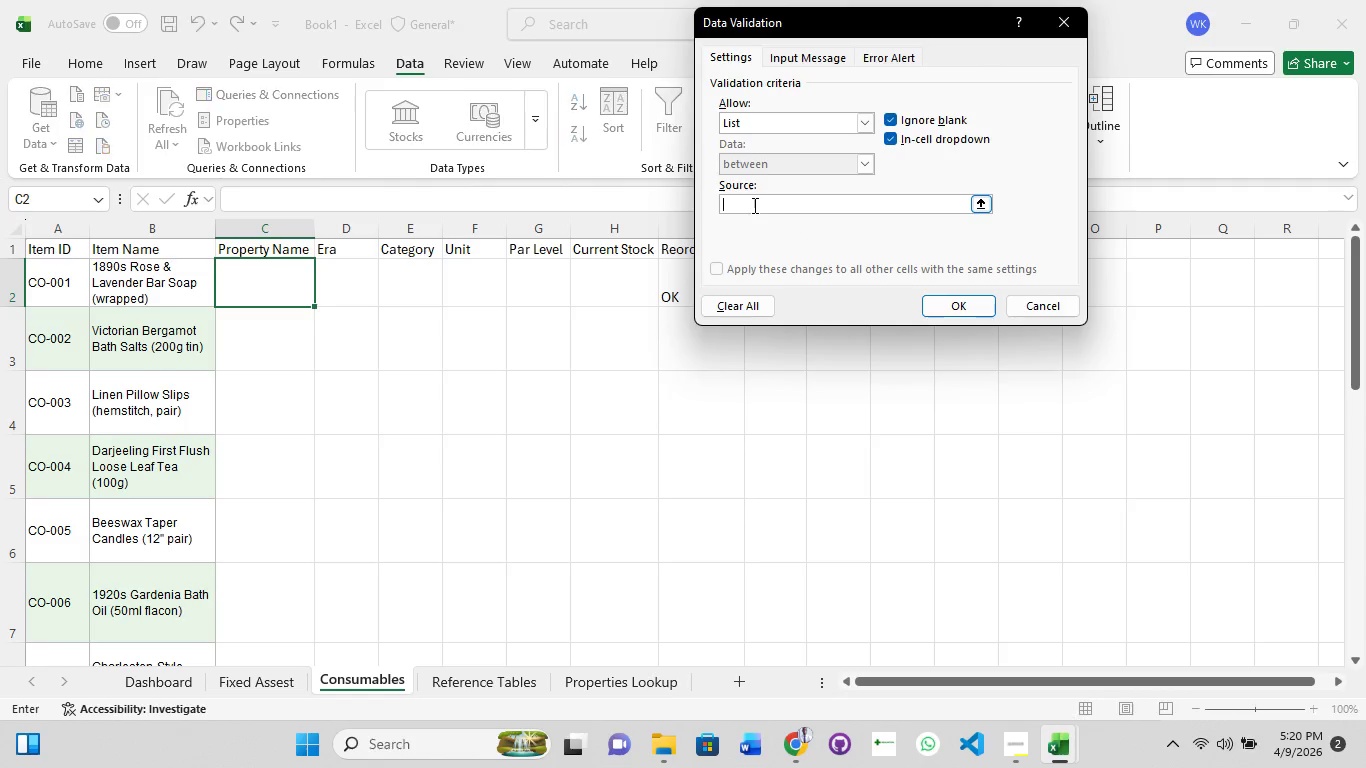 
key(Control+V)
 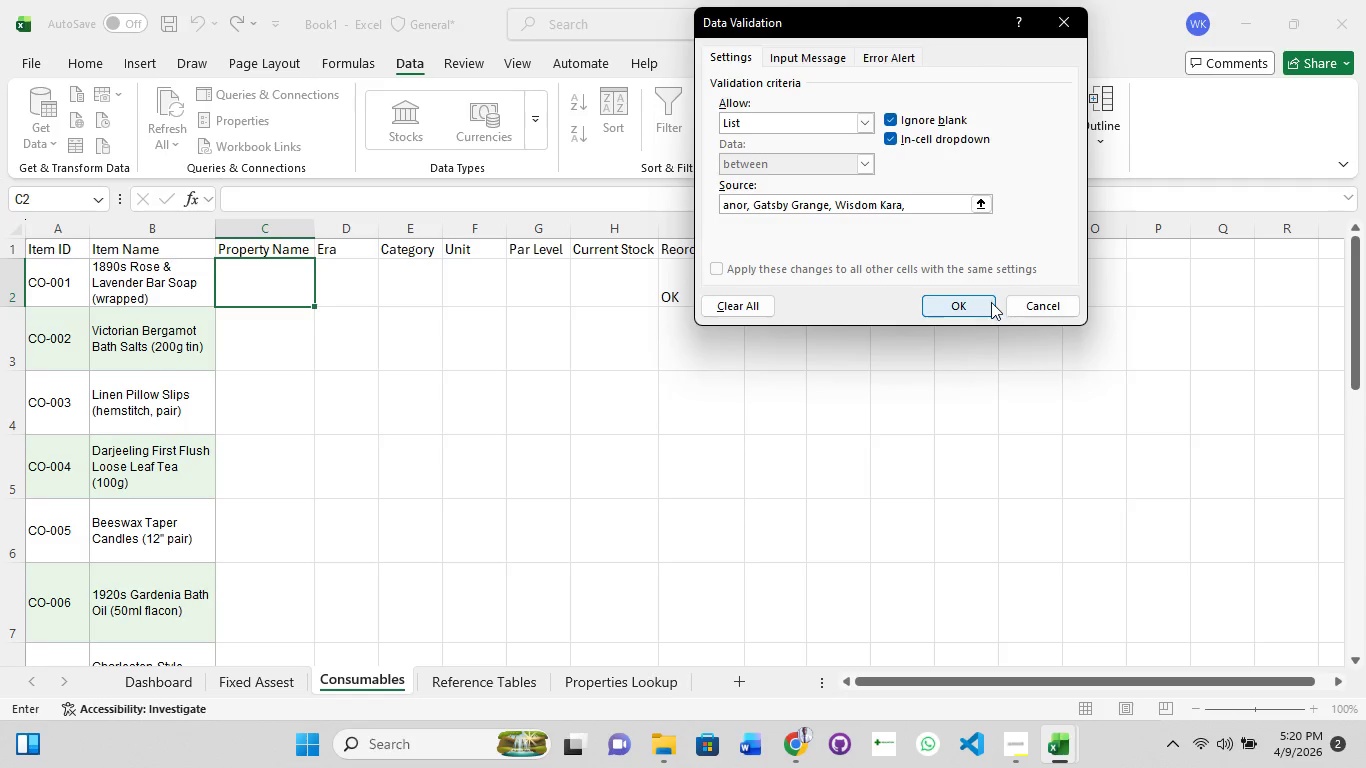 
left_click([958, 305])
 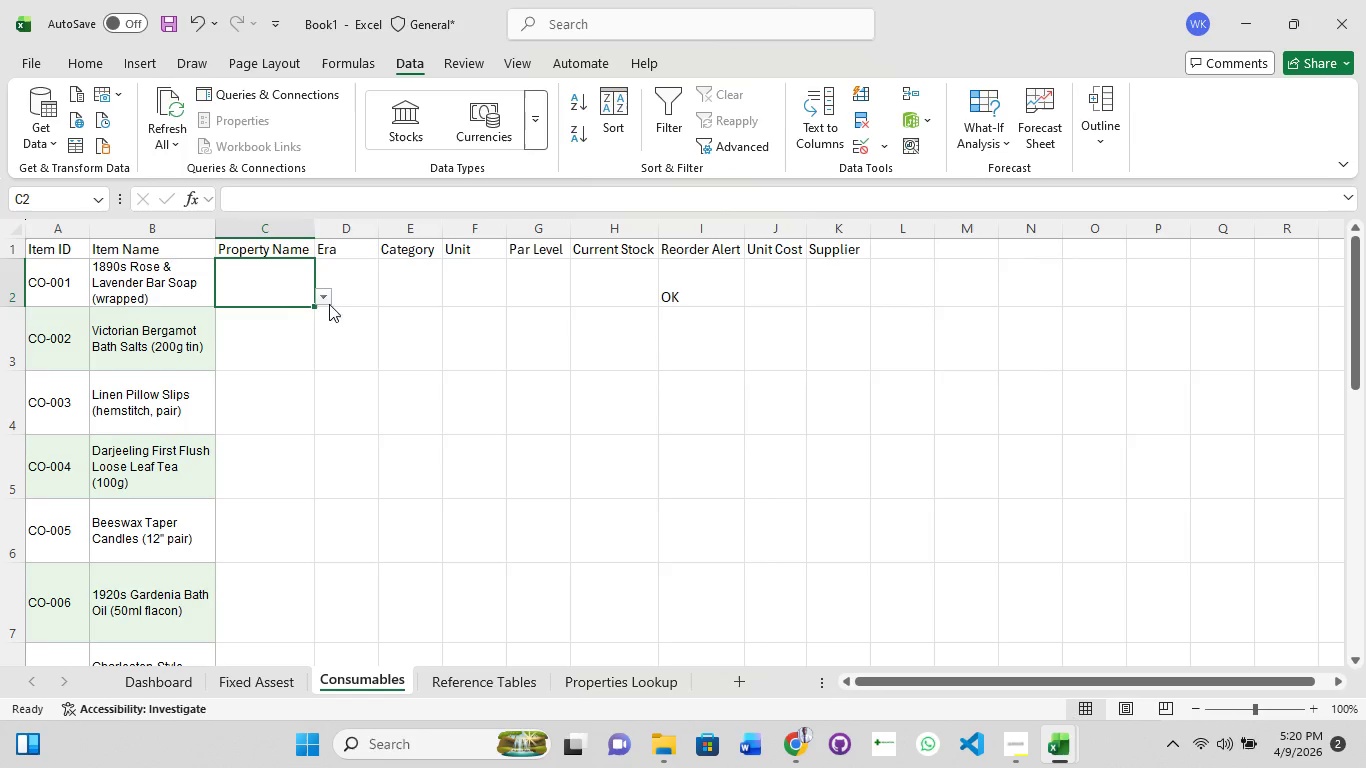 
left_click([328, 291])
 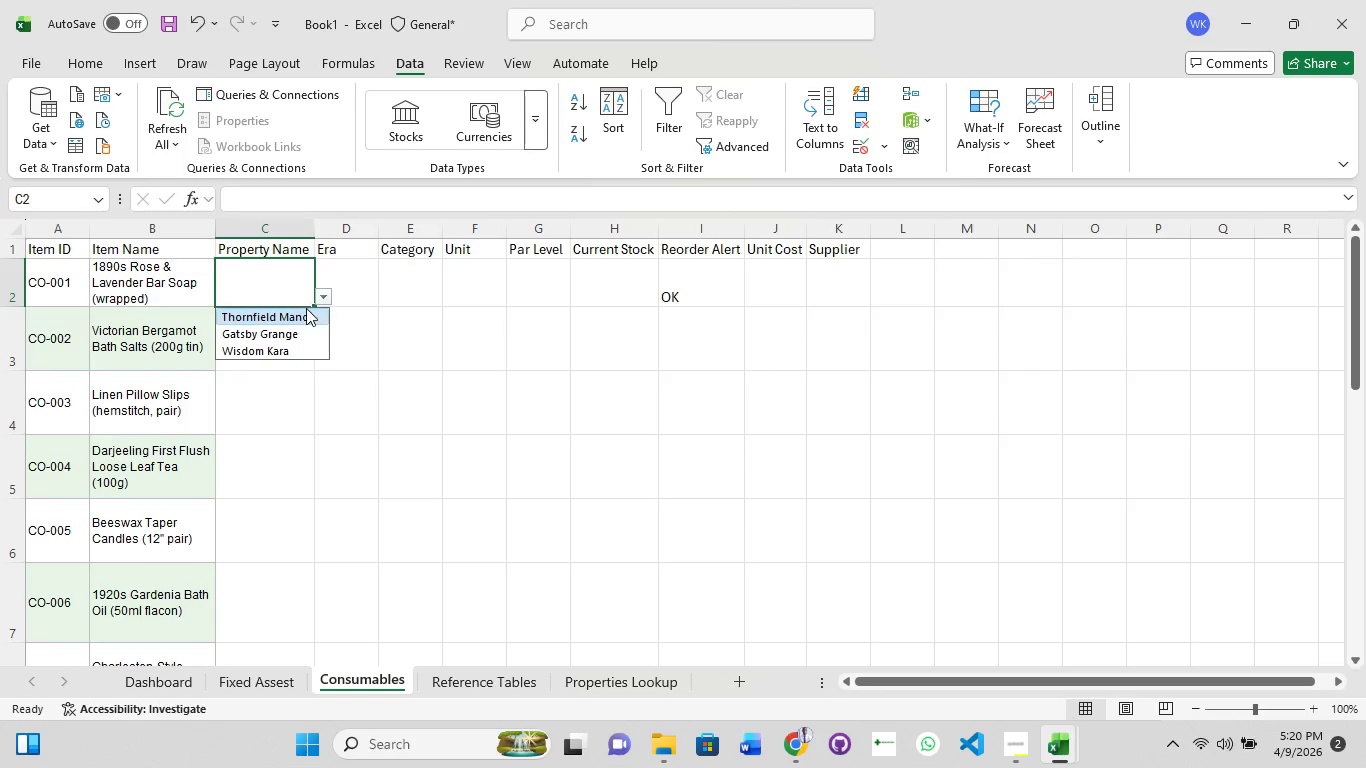 
left_click([306, 308])
 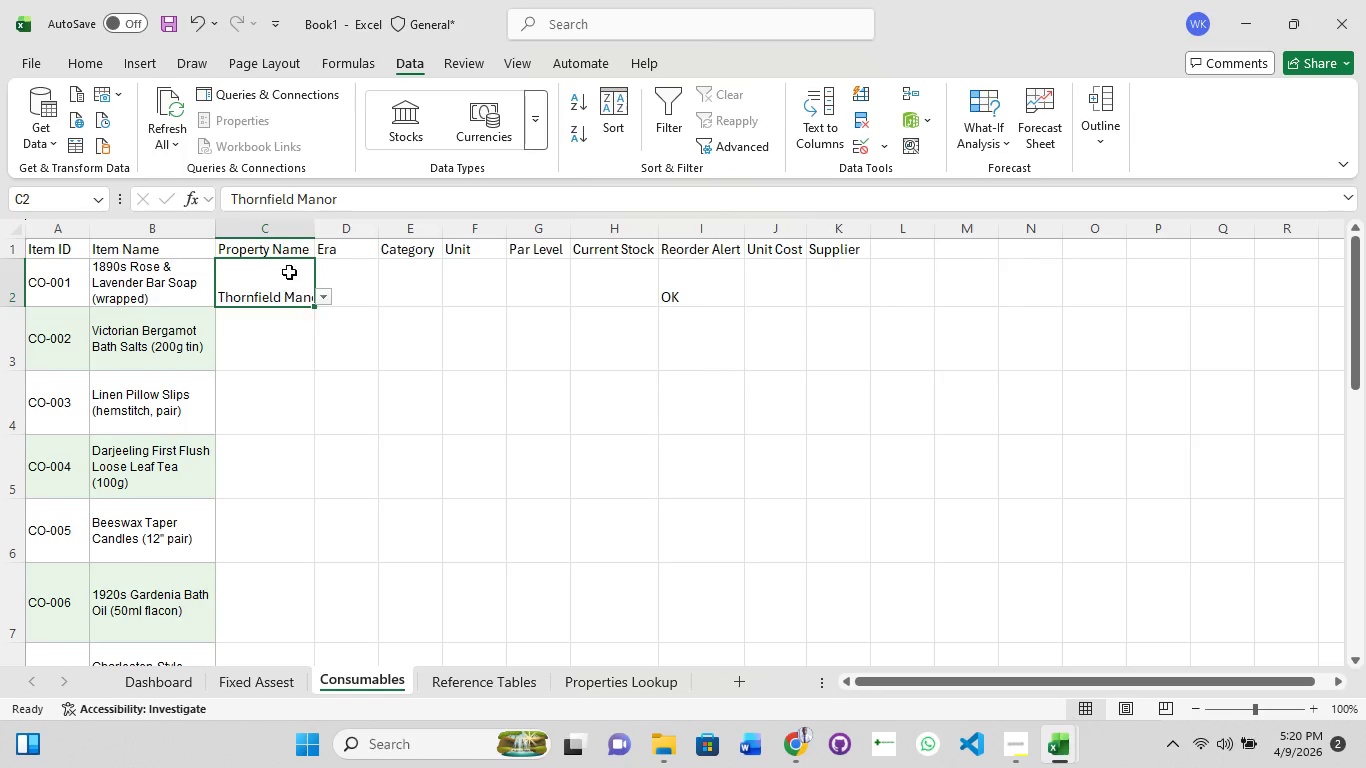 
double_click([278, 229])
 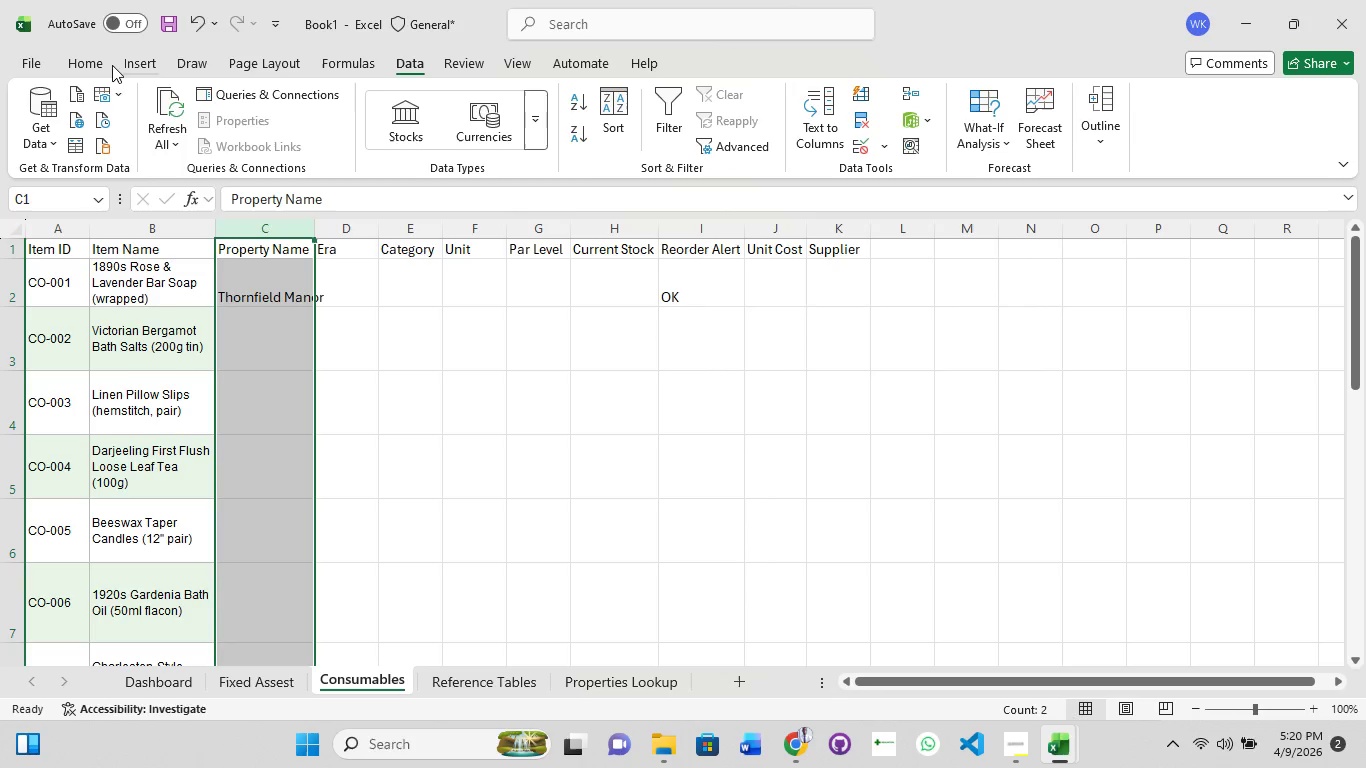 
left_click([104, 65])
 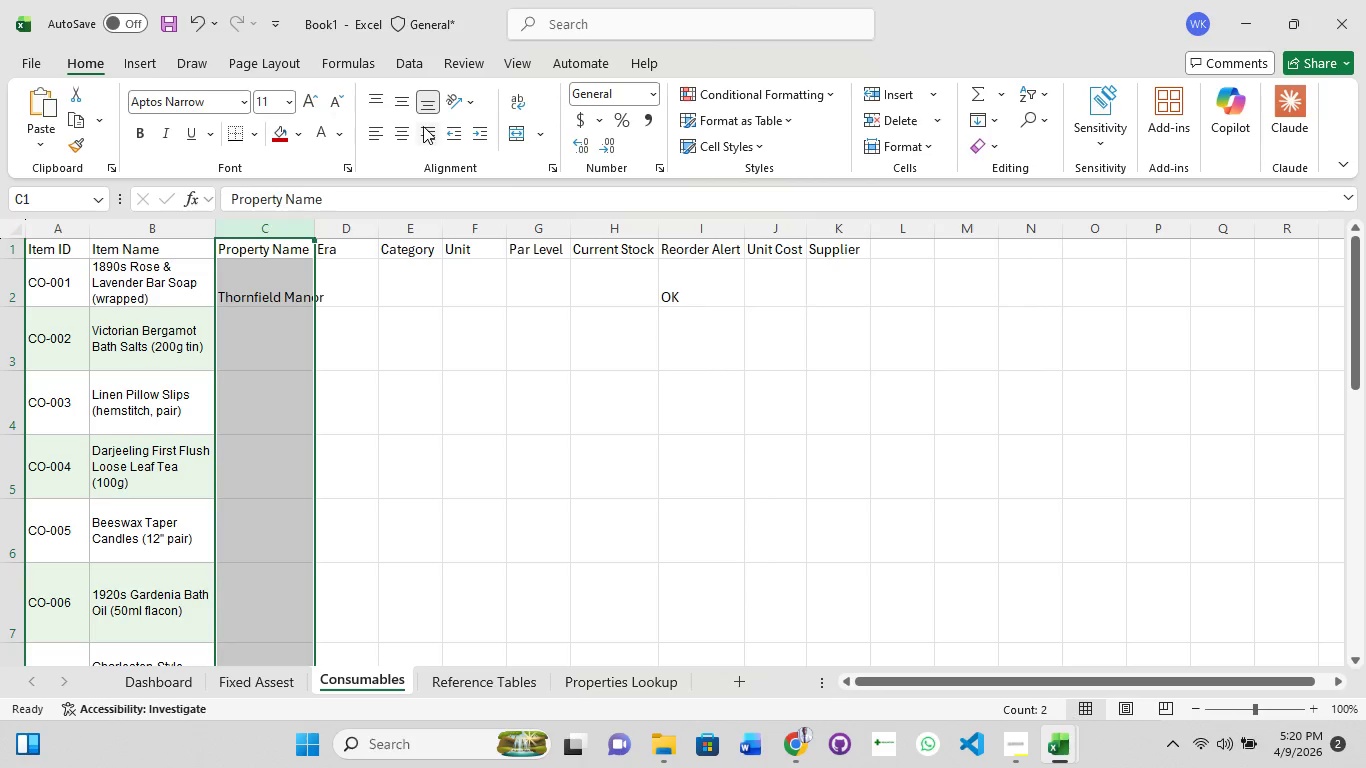 
left_click([407, 108])
 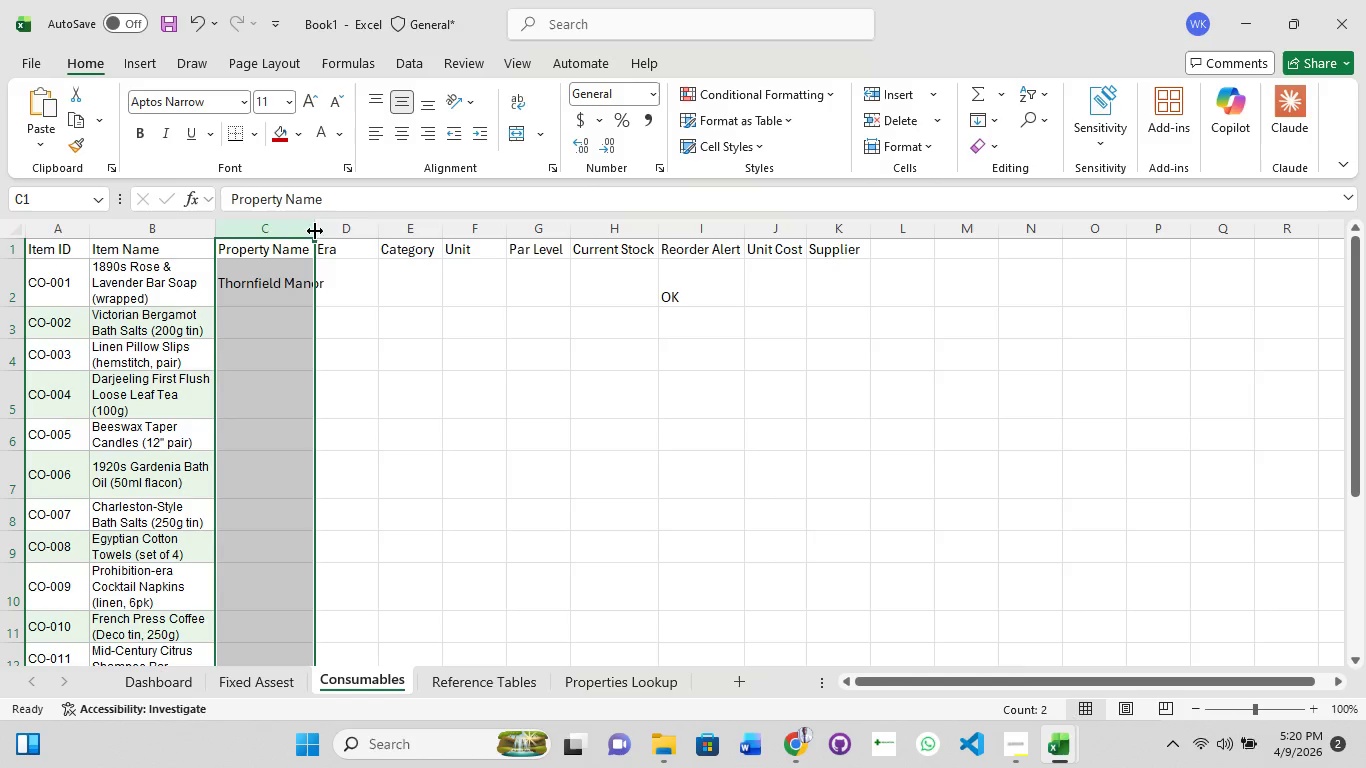 
double_click([316, 230])
 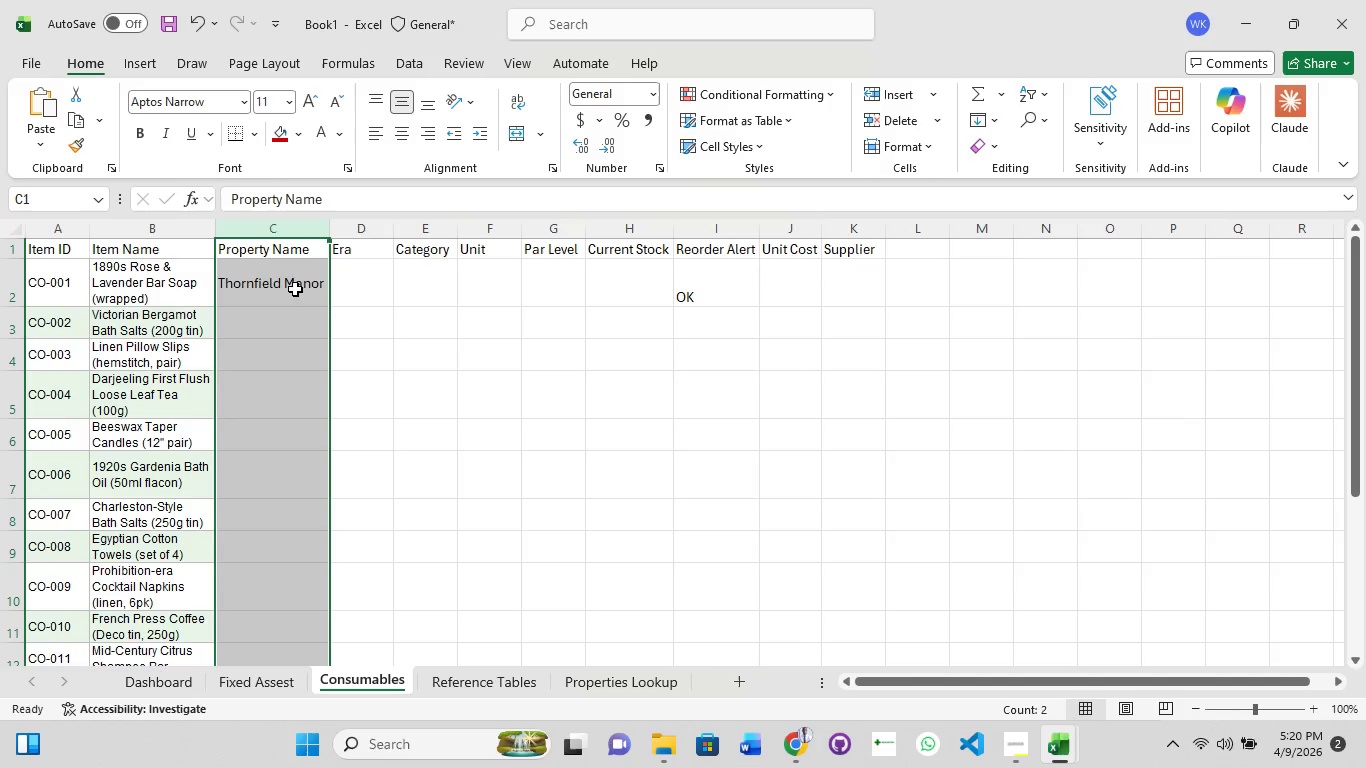 
left_click([293, 292])
 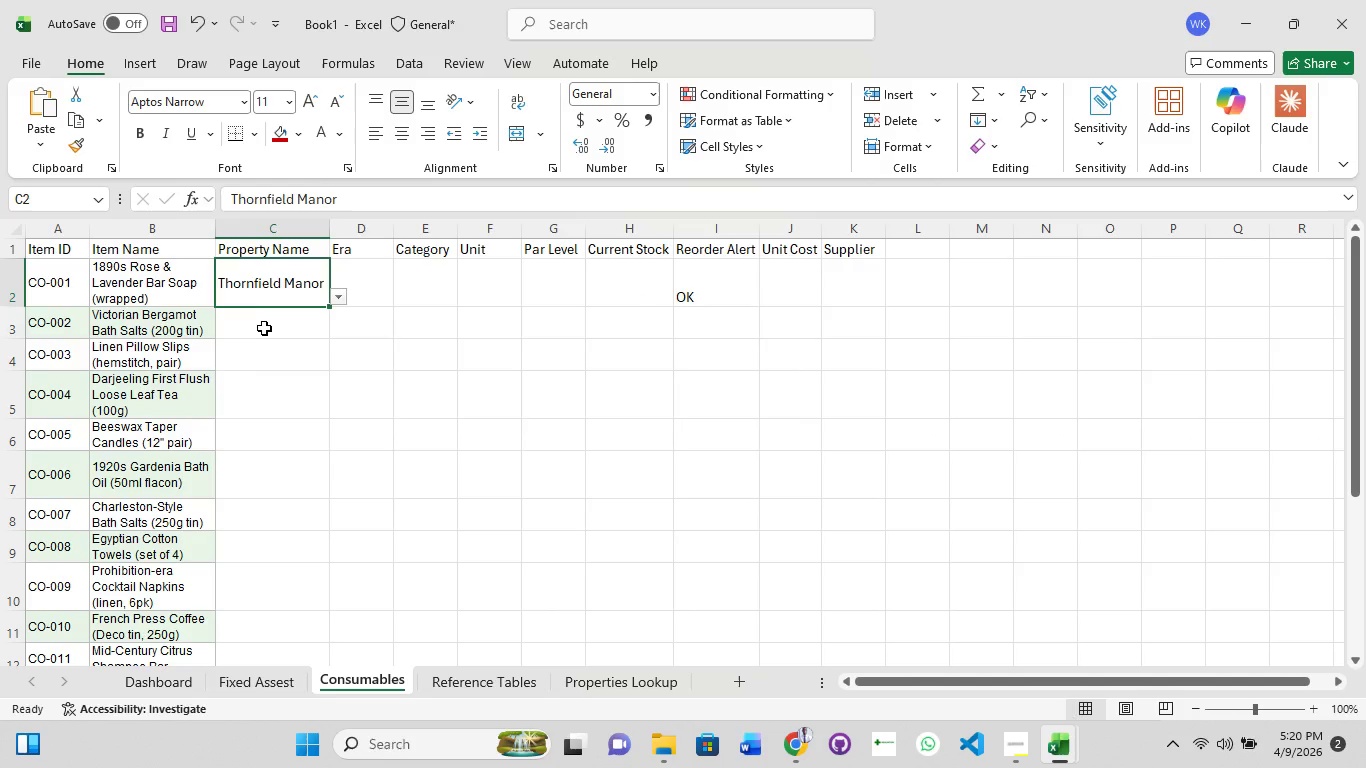 
left_click([263, 329])
 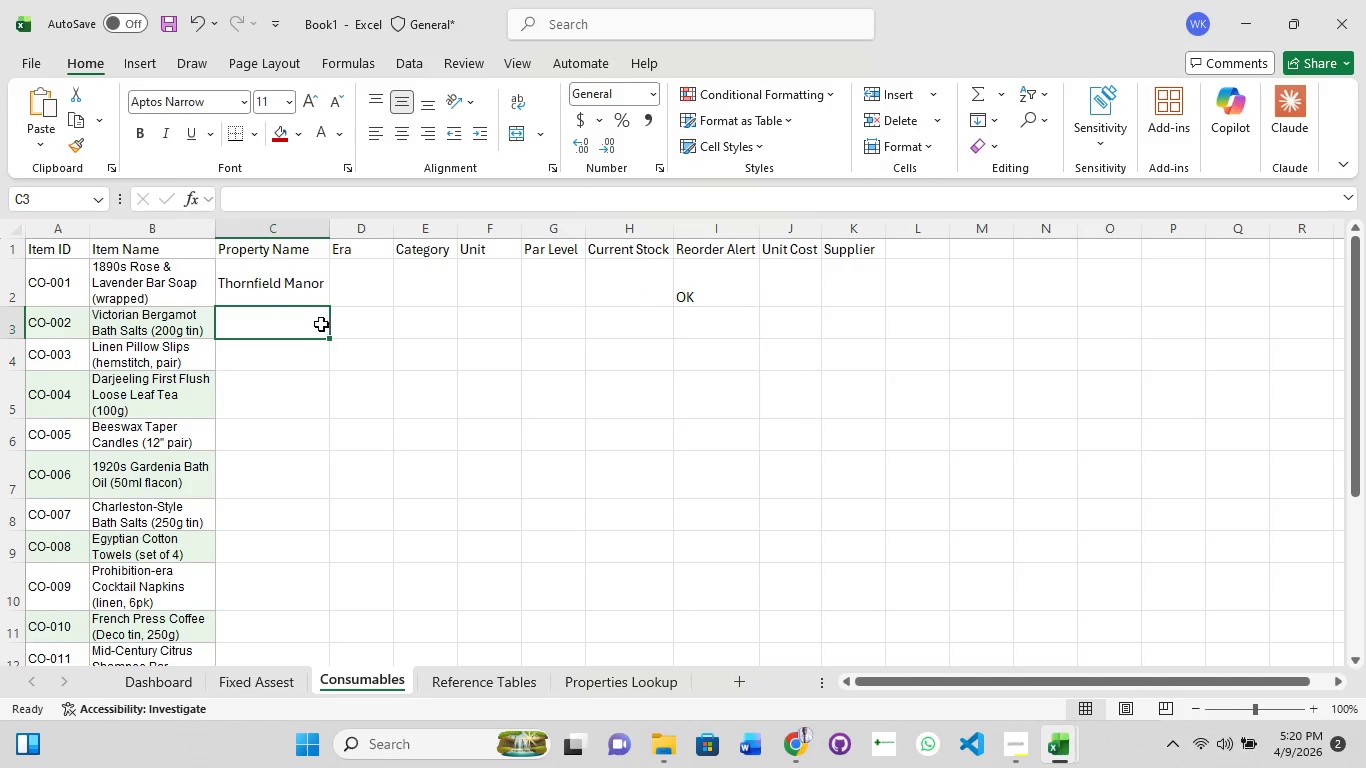 
left_click([318, 324])
 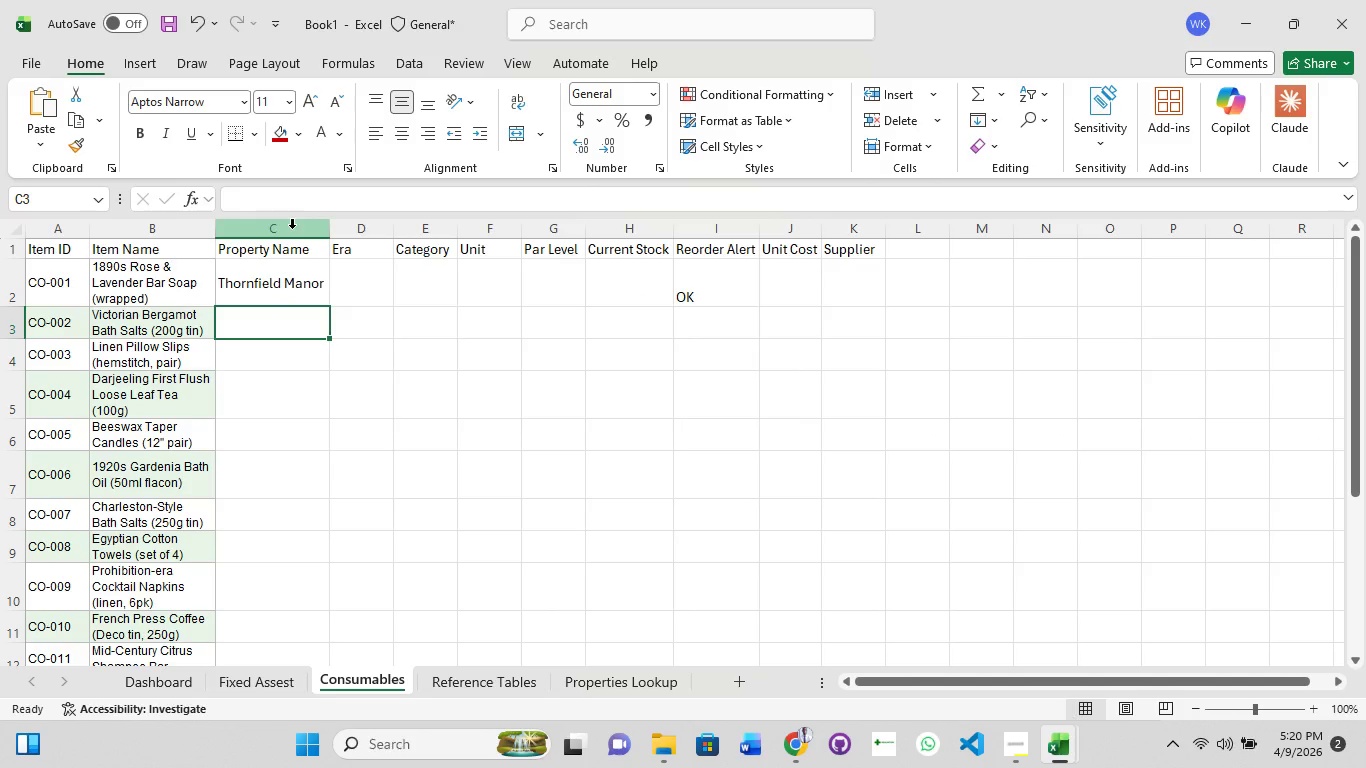 
double_click([290, 230])
 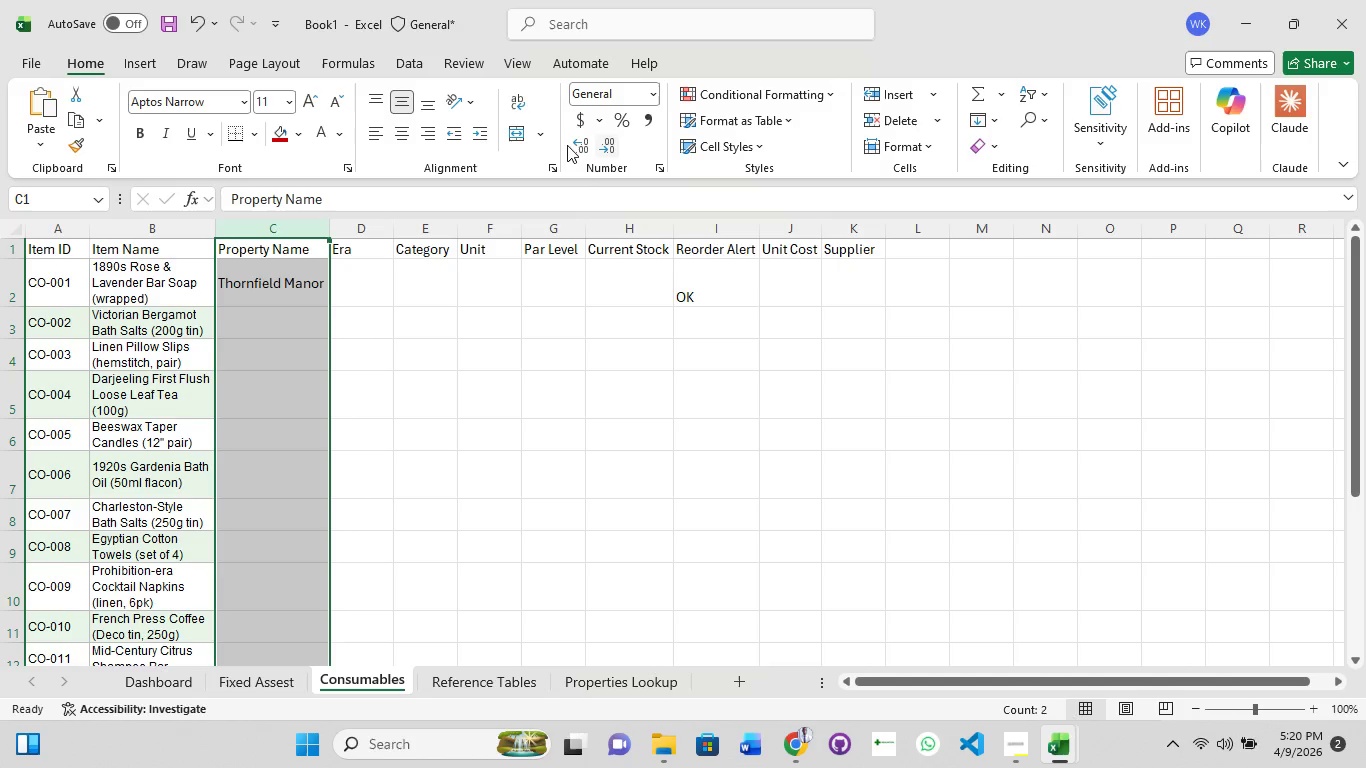 
left_click([412, 66])
 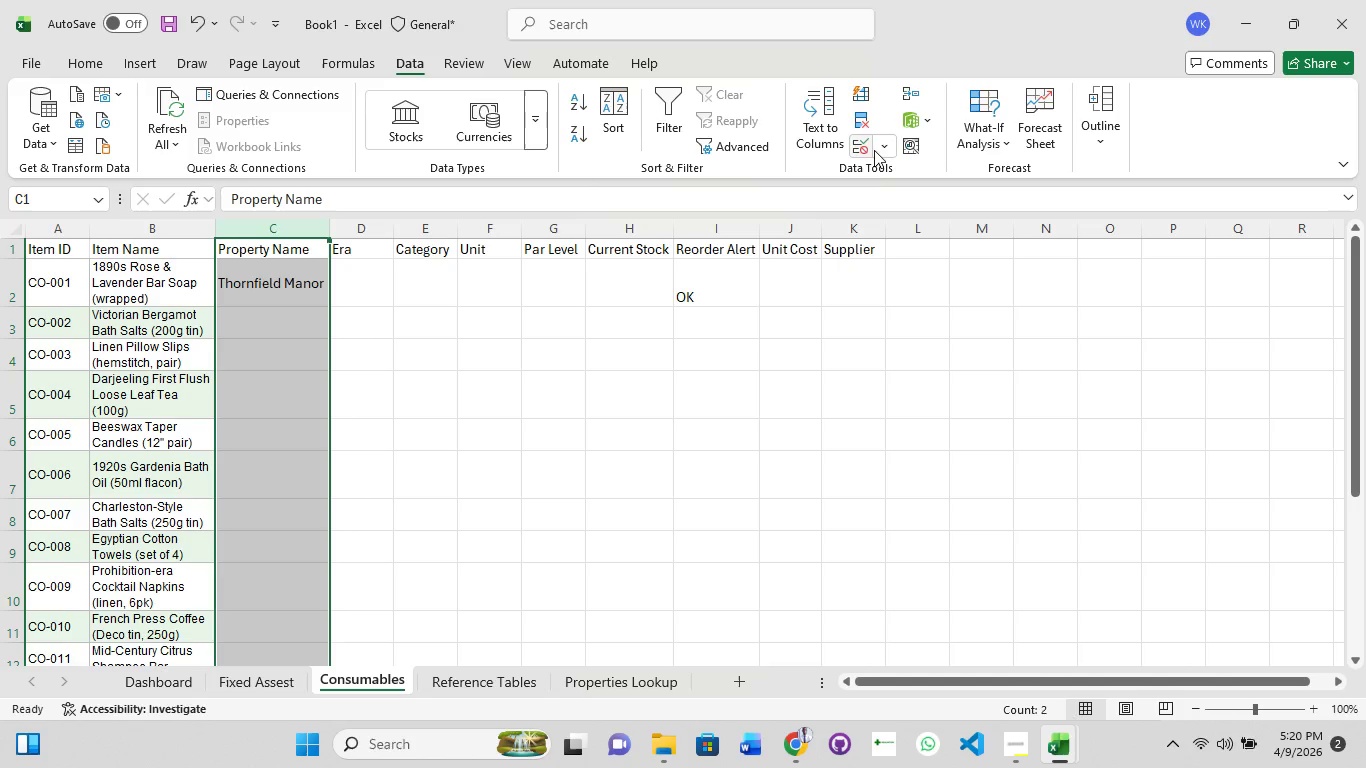 
left_click([885, 146])
 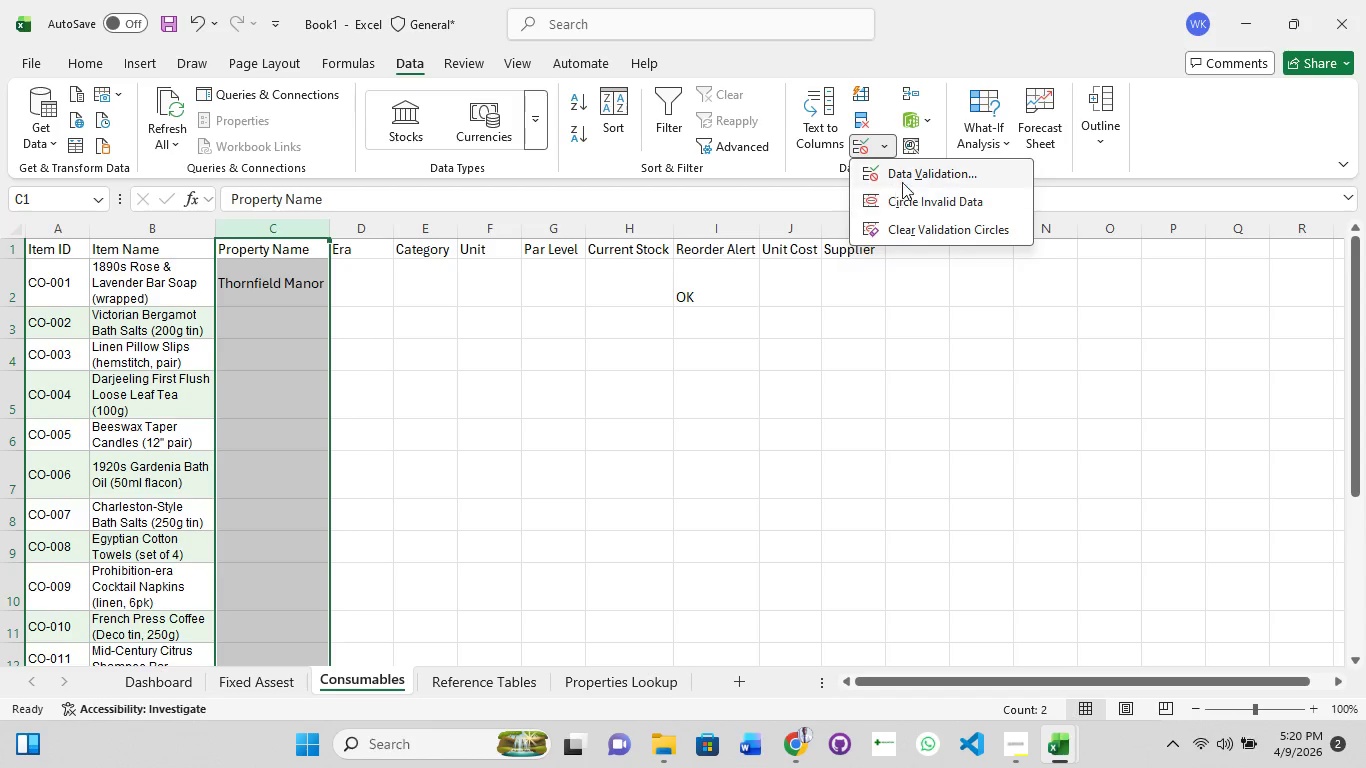 
left_click([905, 178])
 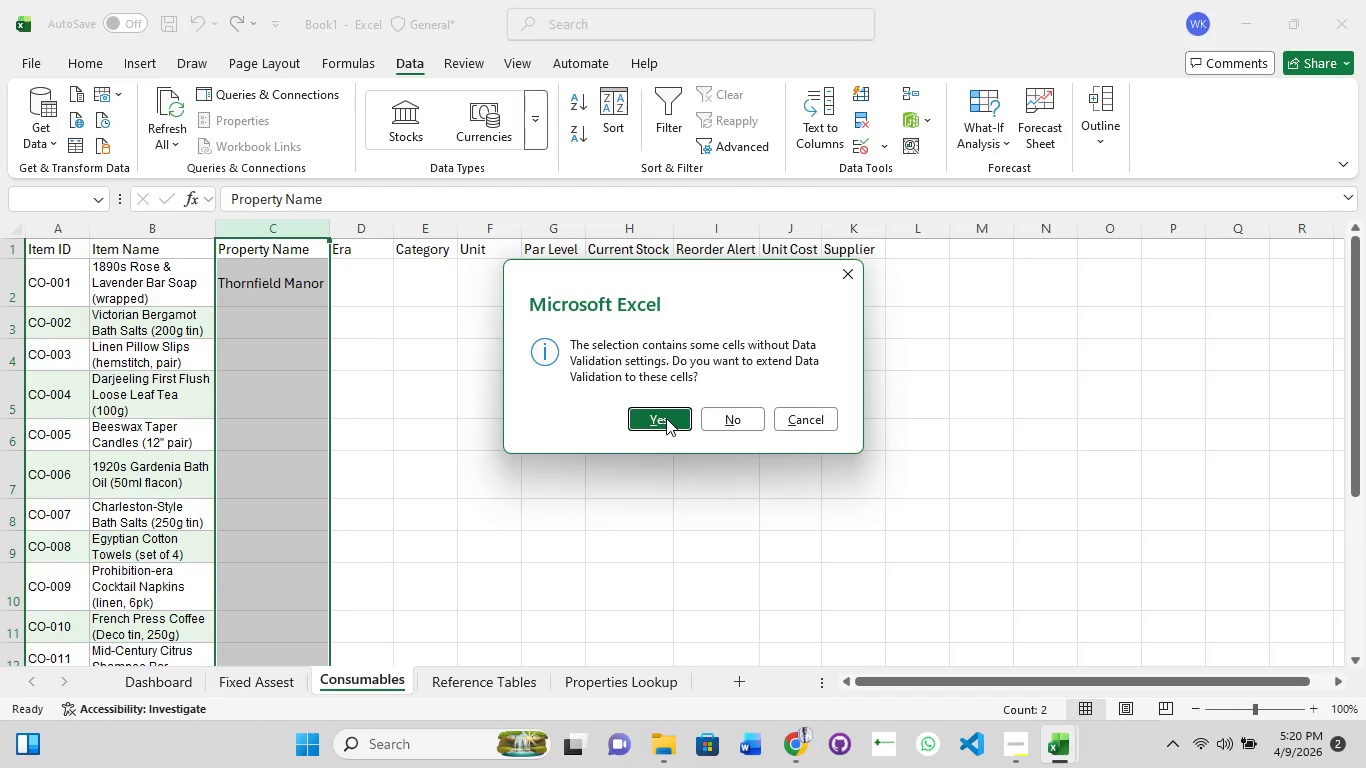 
left_click([666, 418])
 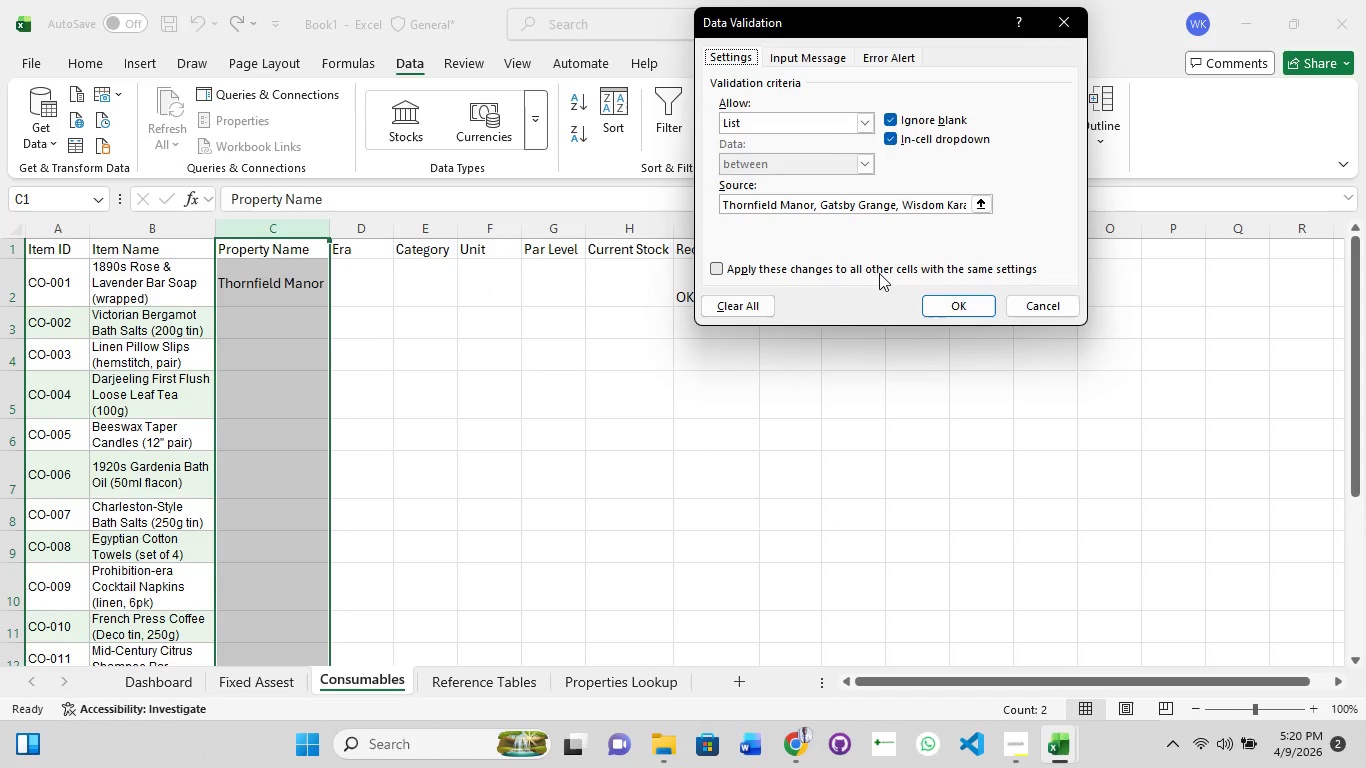 
left_click([961, 298])
 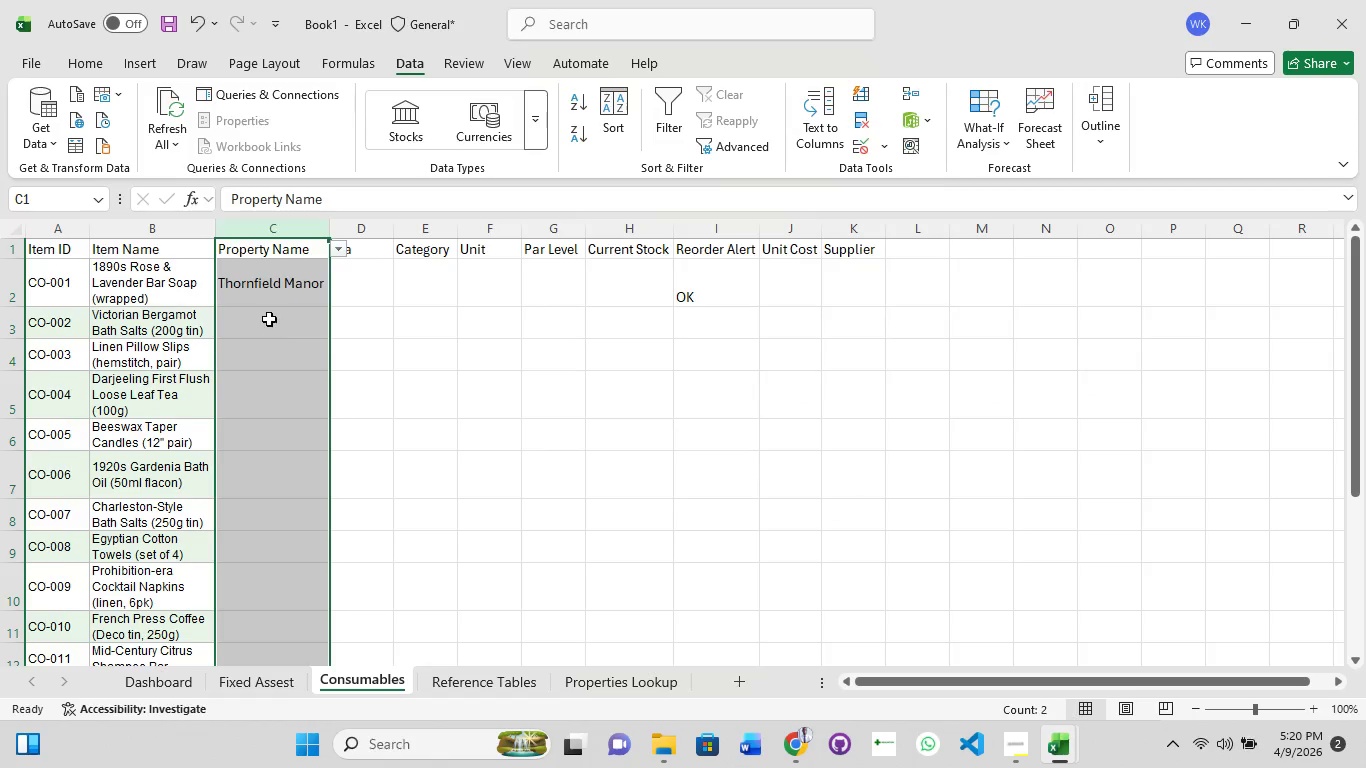 
left_click([269, 319])
 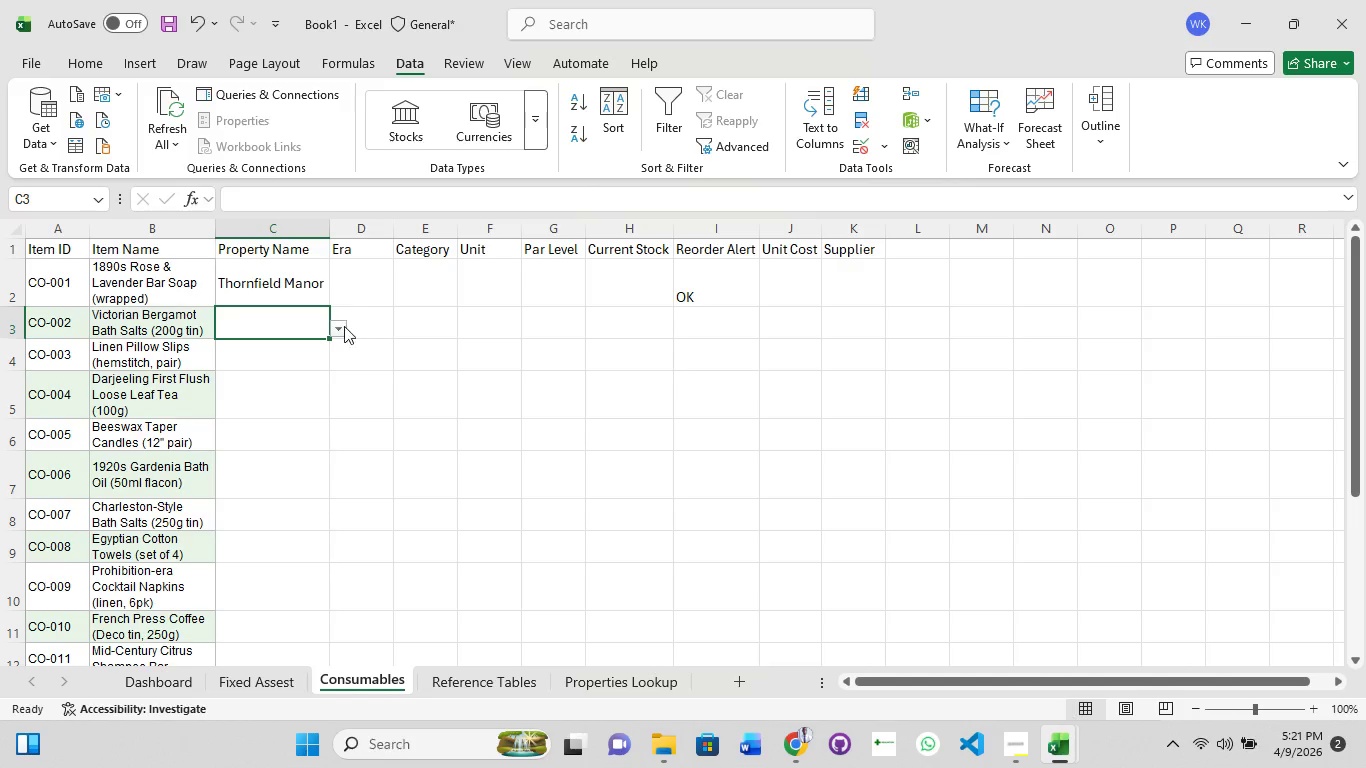 
left_click([339, 332])
 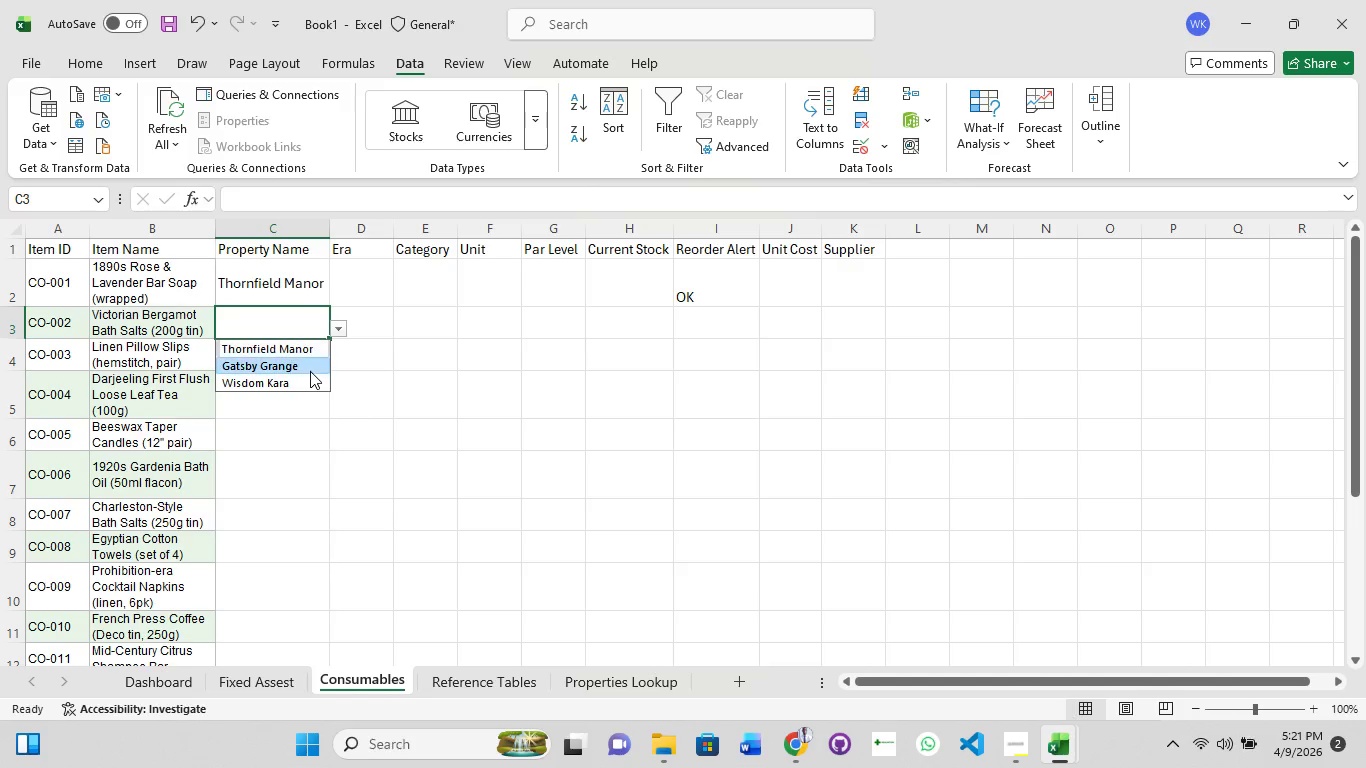 
left_click([310, 371])
 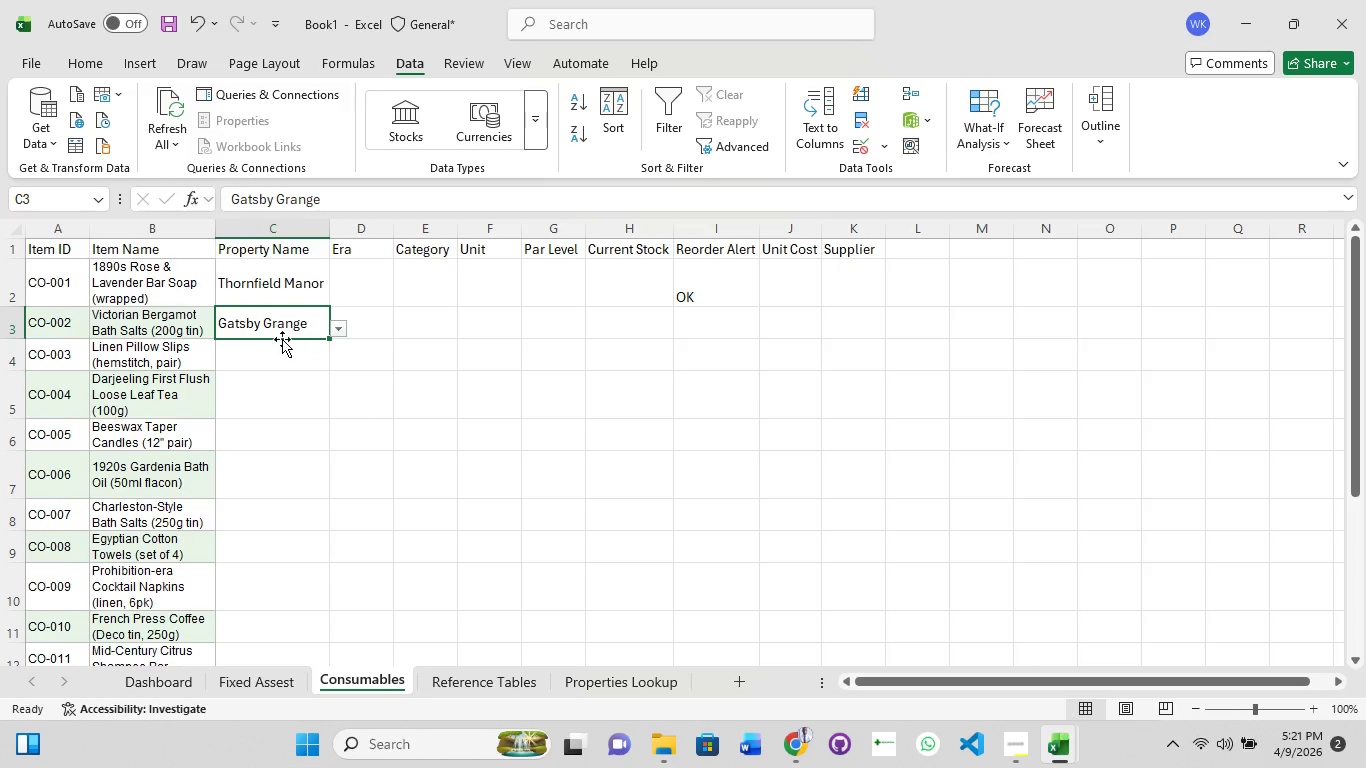 
left_click([282, 339])
 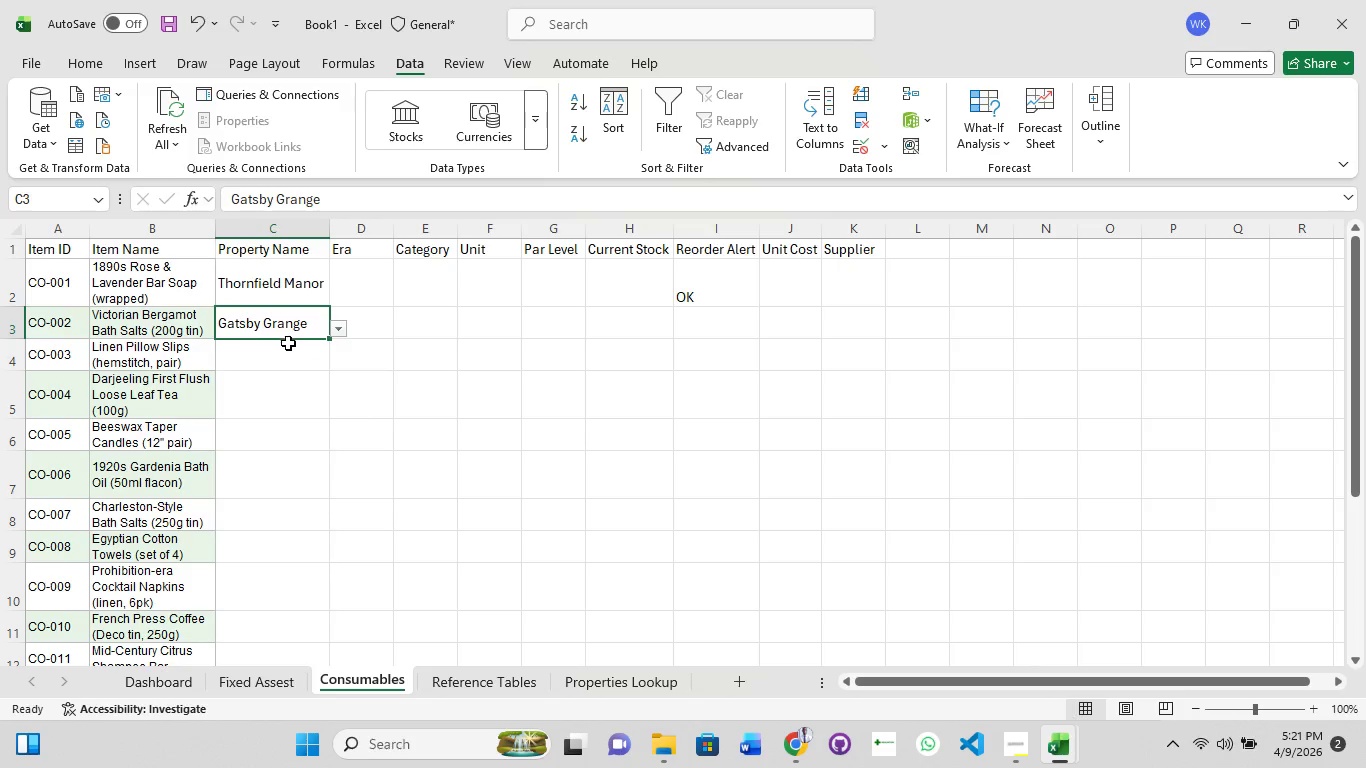 
left_click([292, 346])
 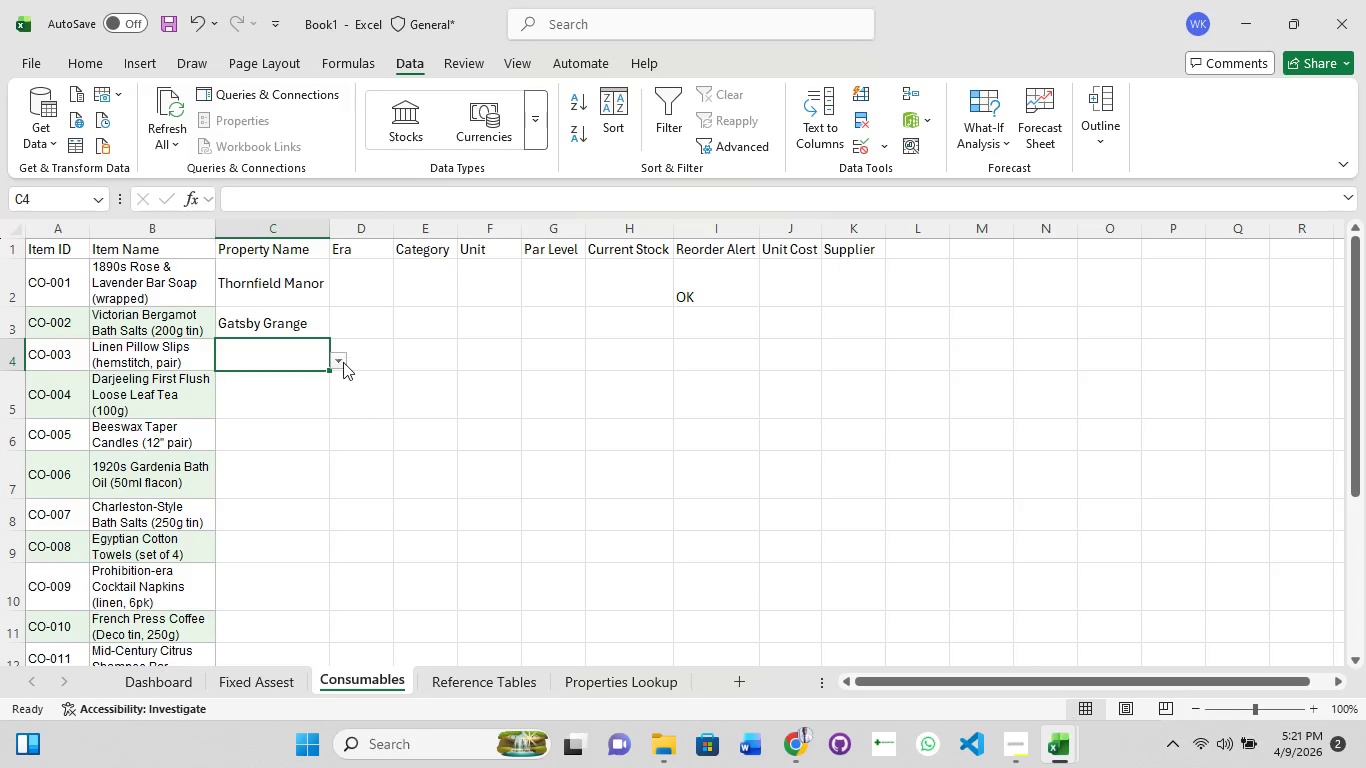 
left_click([343, 362])
 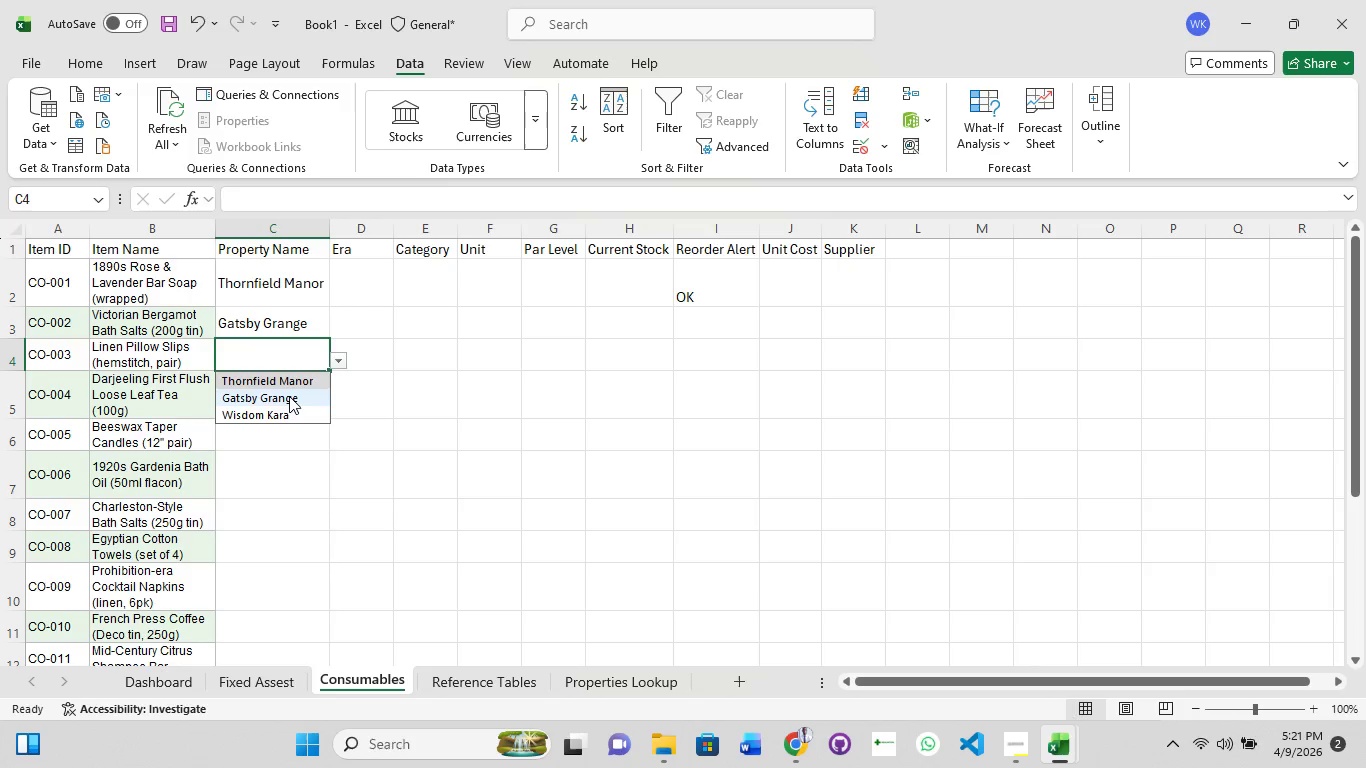 
left_click([288, 398])
 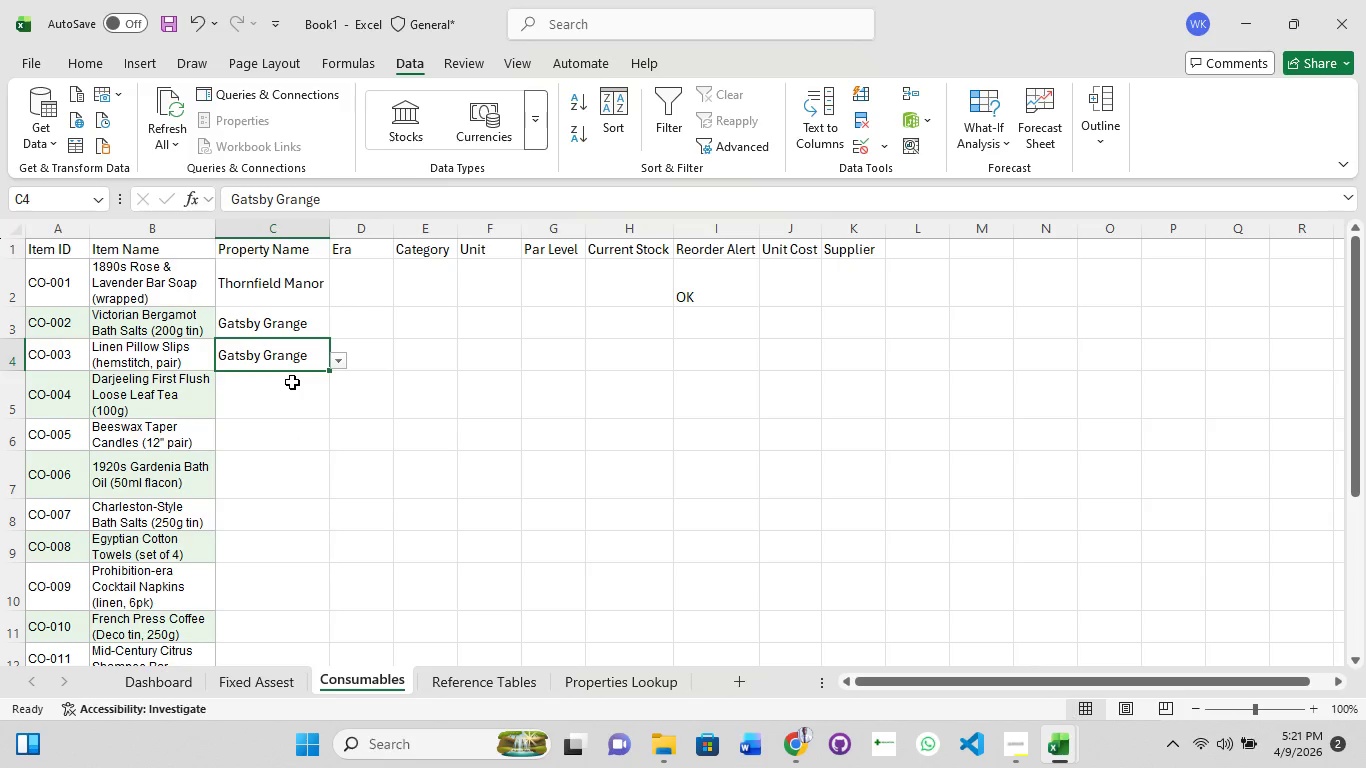 
left_click([292, 382])
 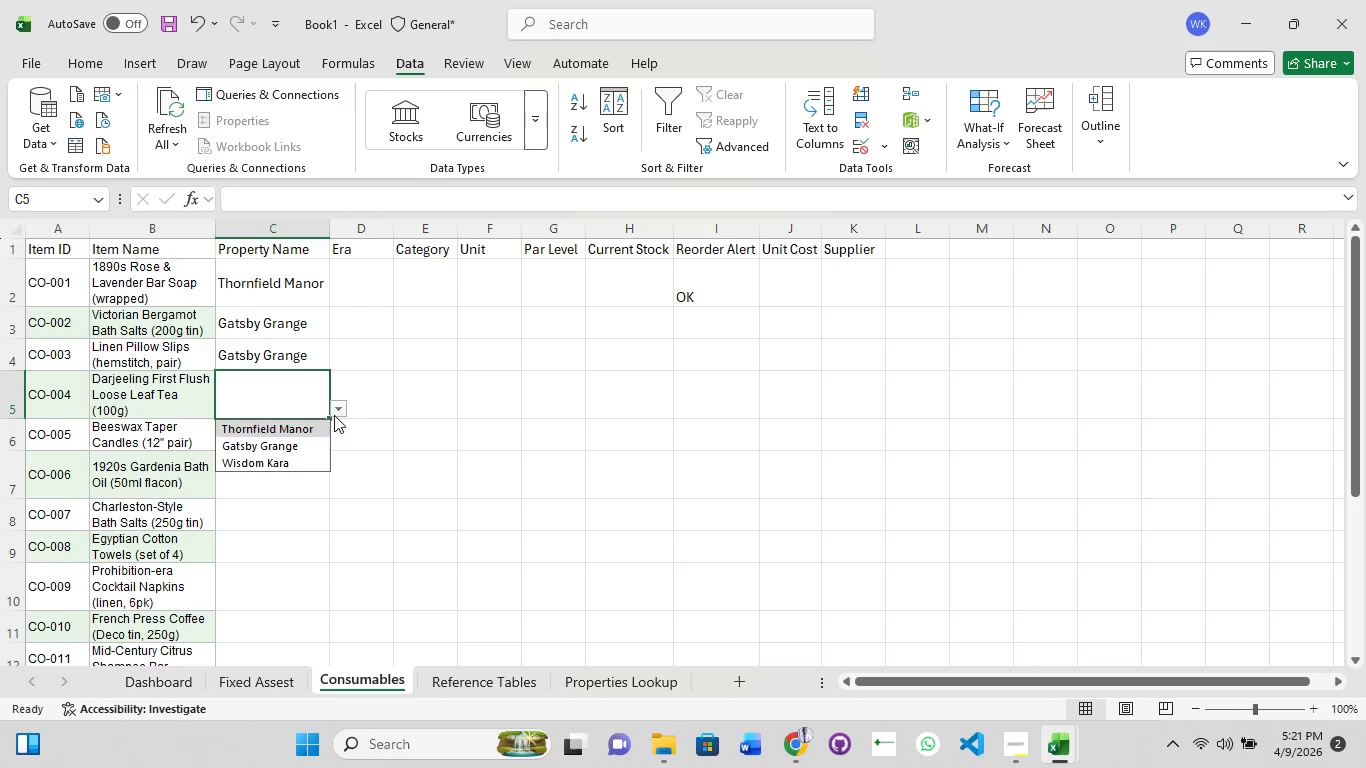 
left_click([294, 436])
 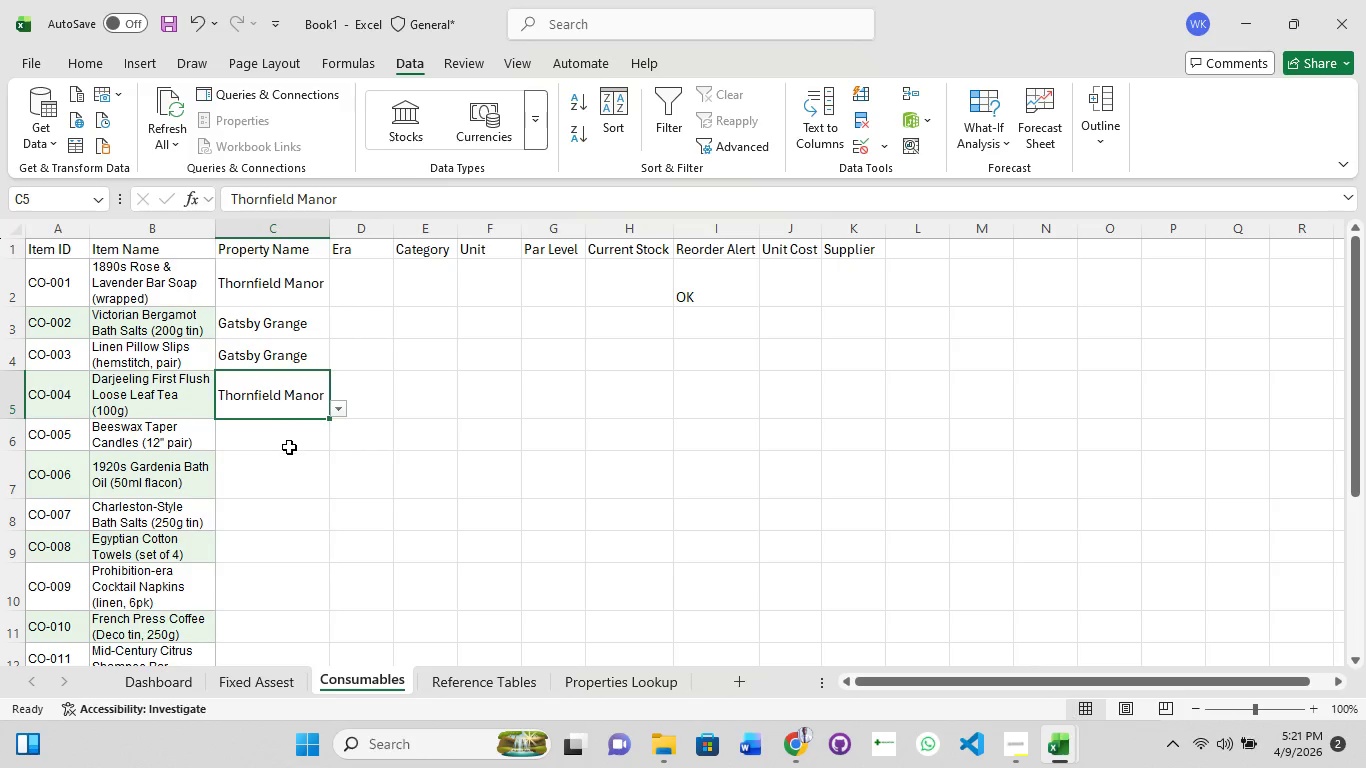 
left_click([289, 447])
 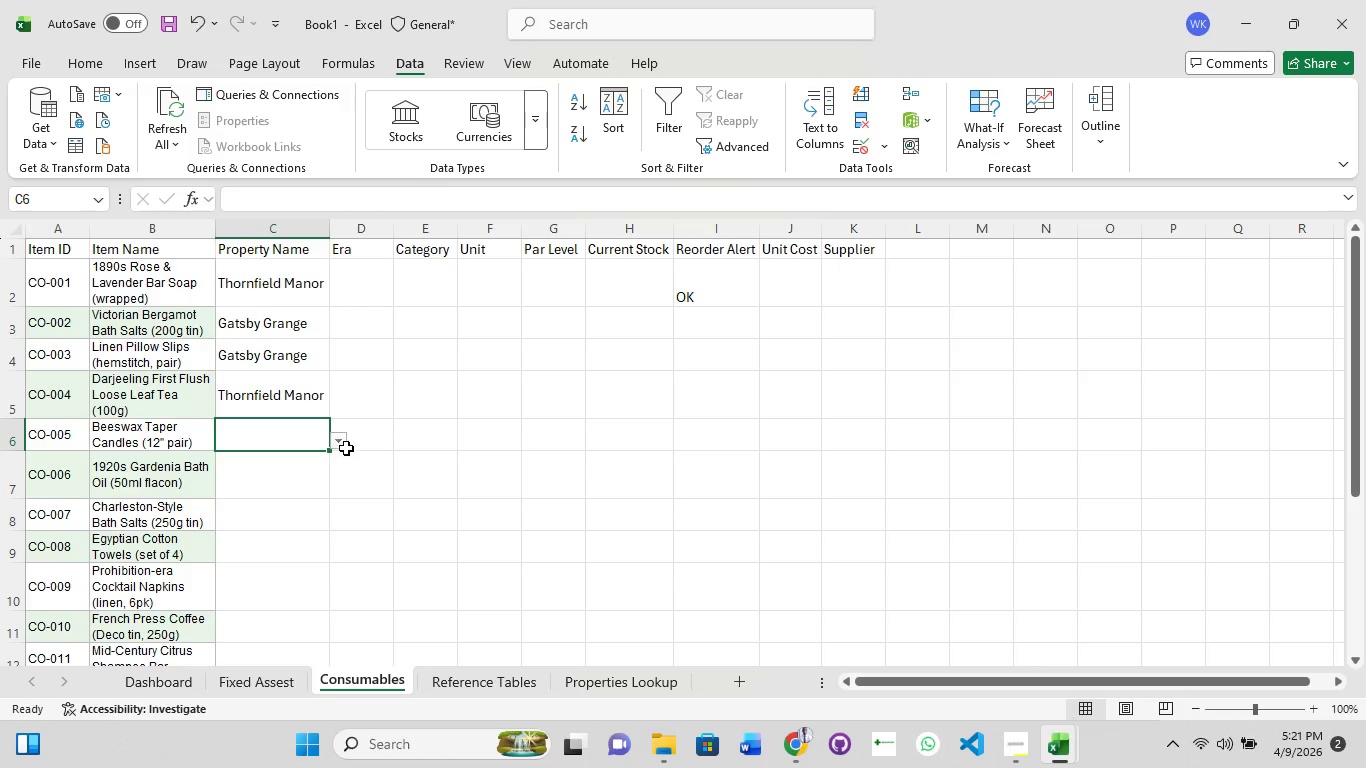 
left_click([347, 444])
 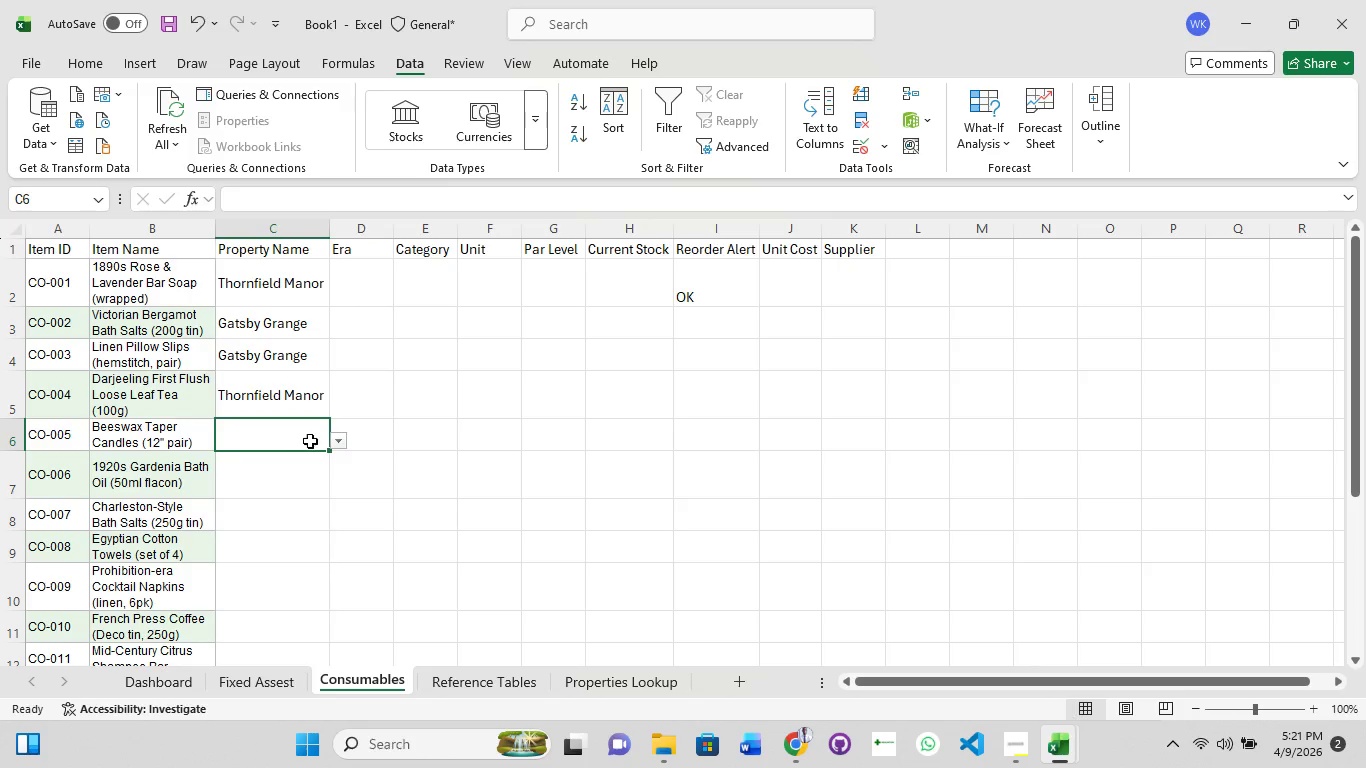 
left_click([336, 443])
 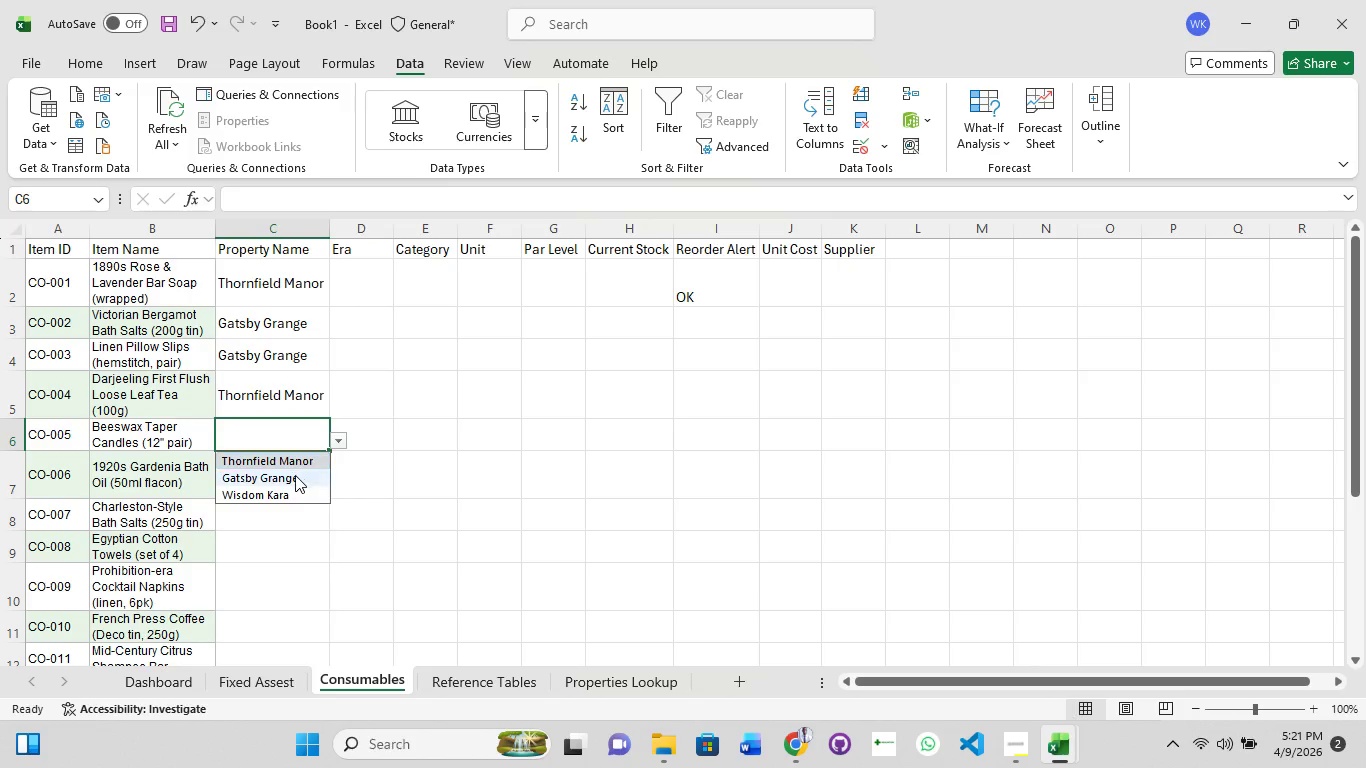 
left_click([295, 475])
 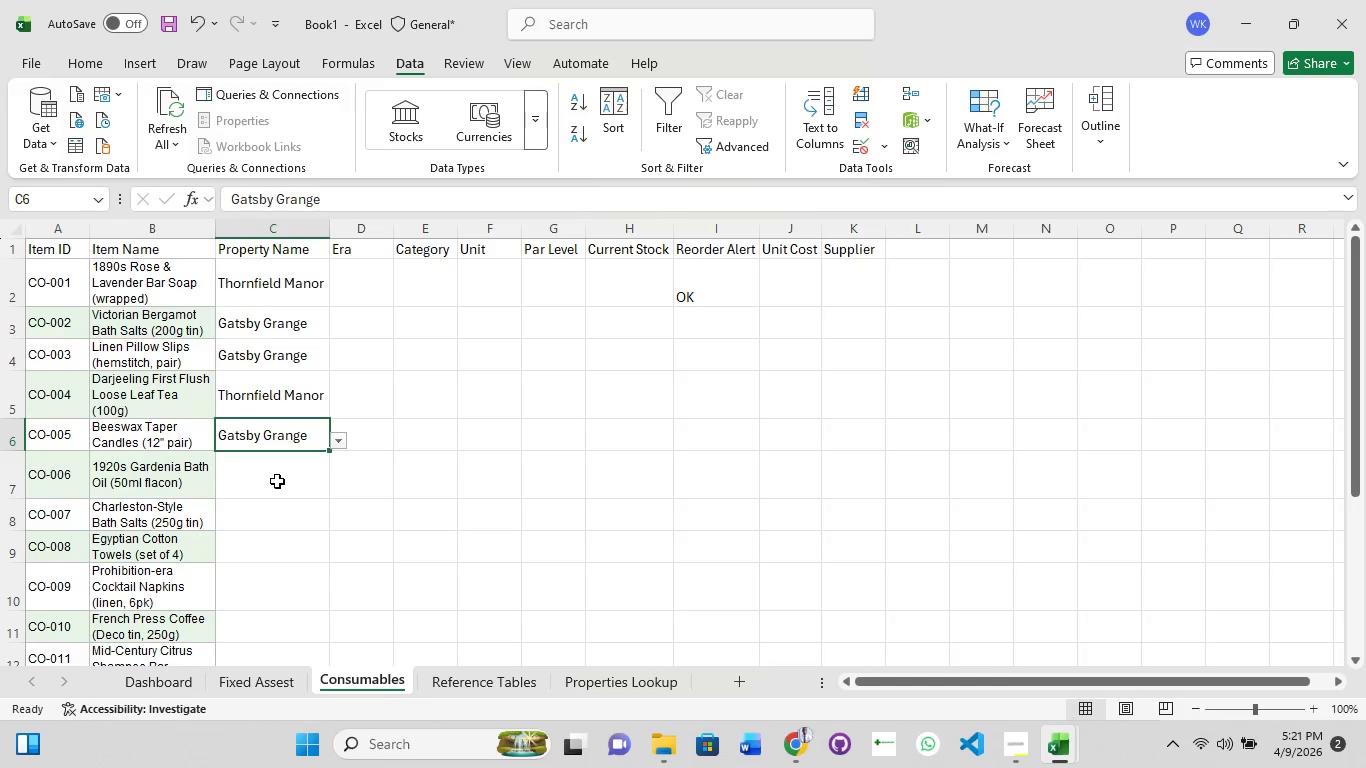 
left_click([277, 481])
 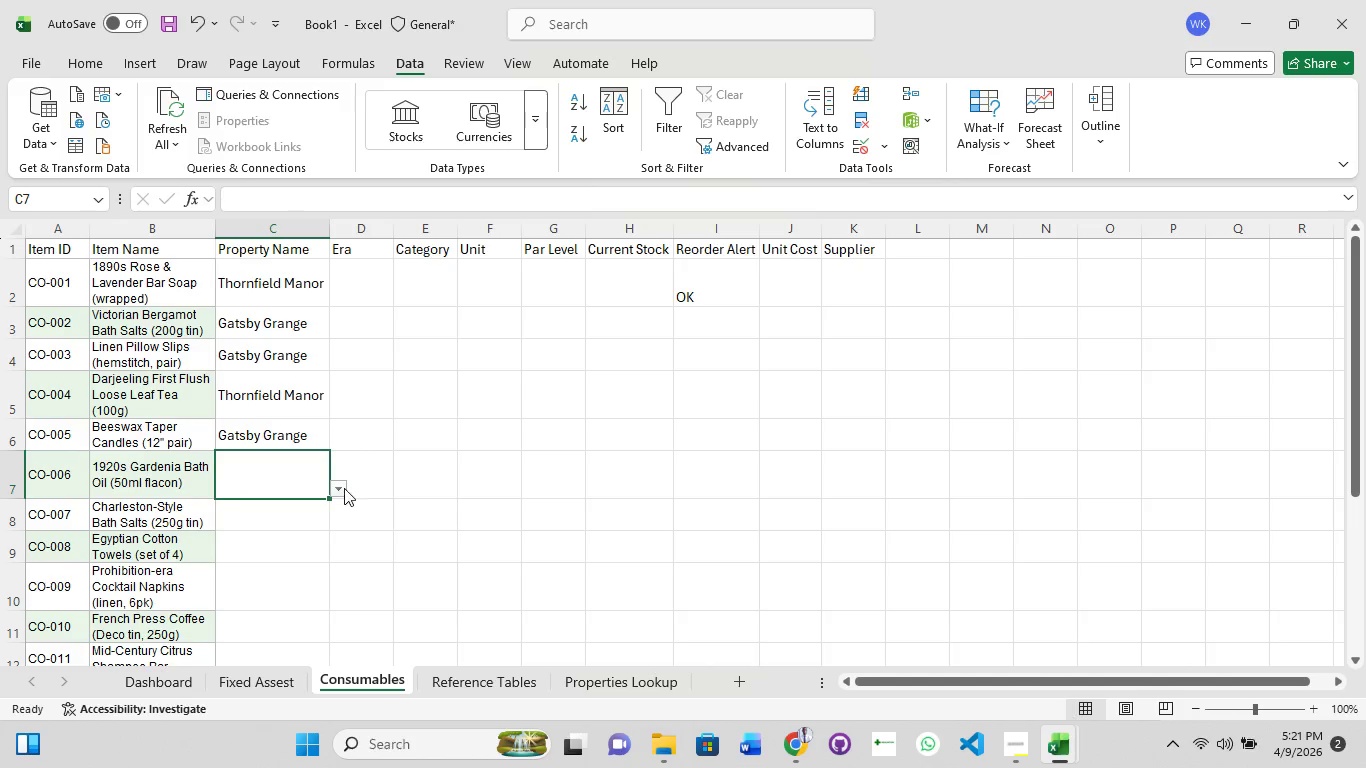 
left_click([344, 488])
 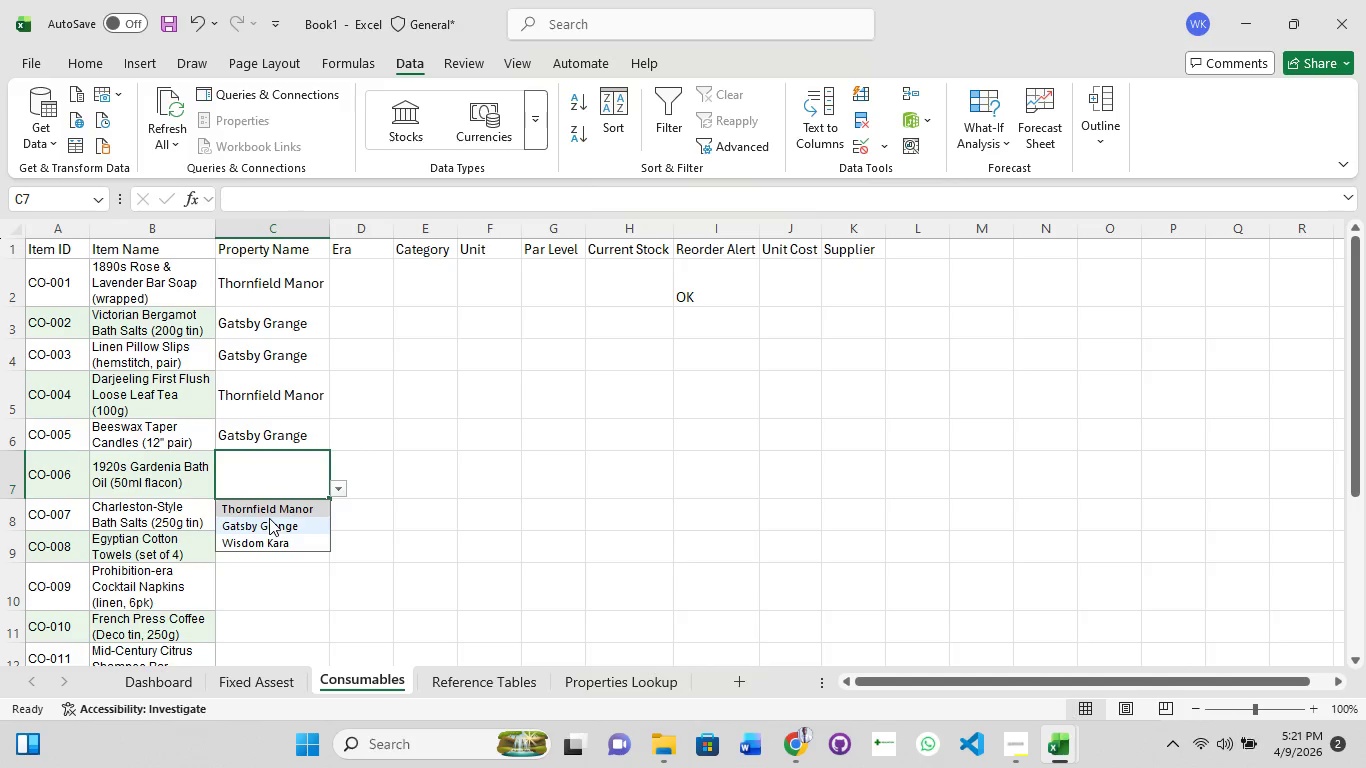 
left_click([268, 521])
 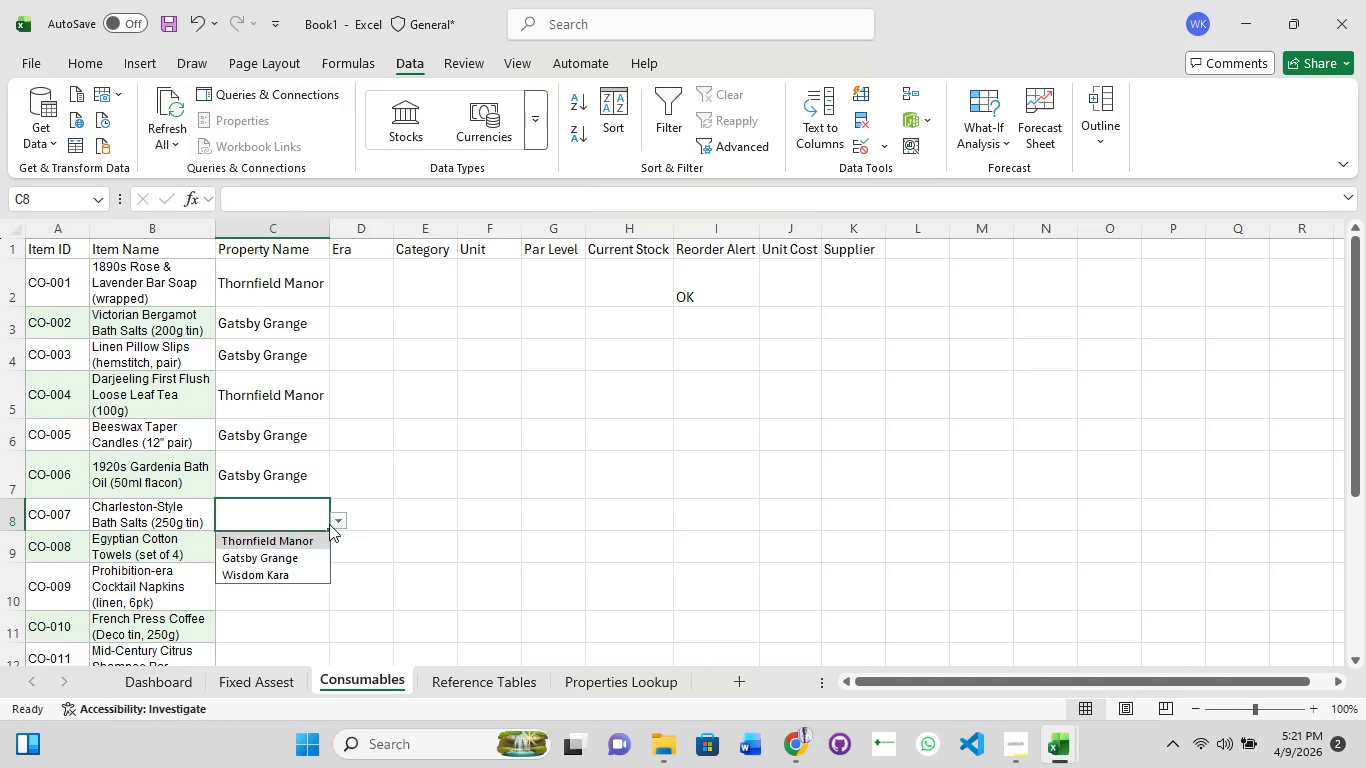 
left_click([287, 571])
 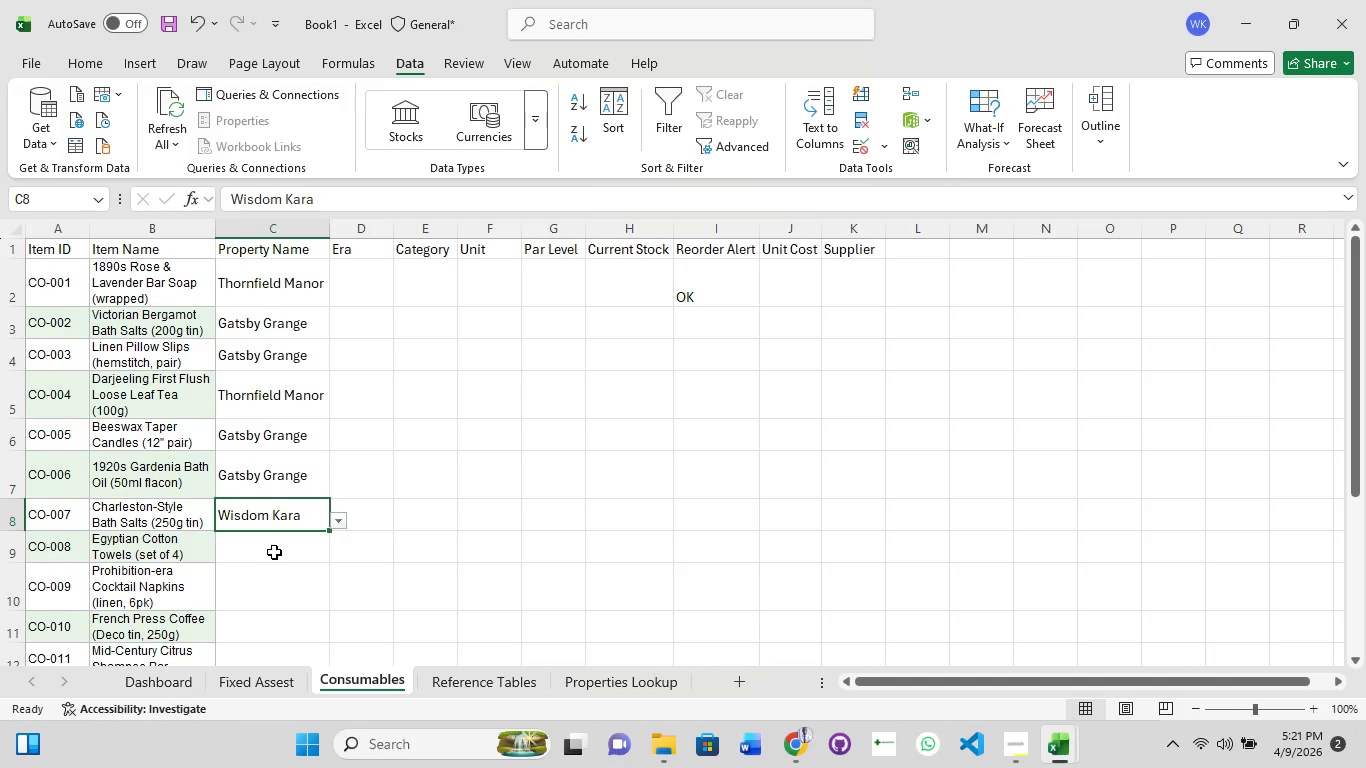 
left_click([274, 552])
 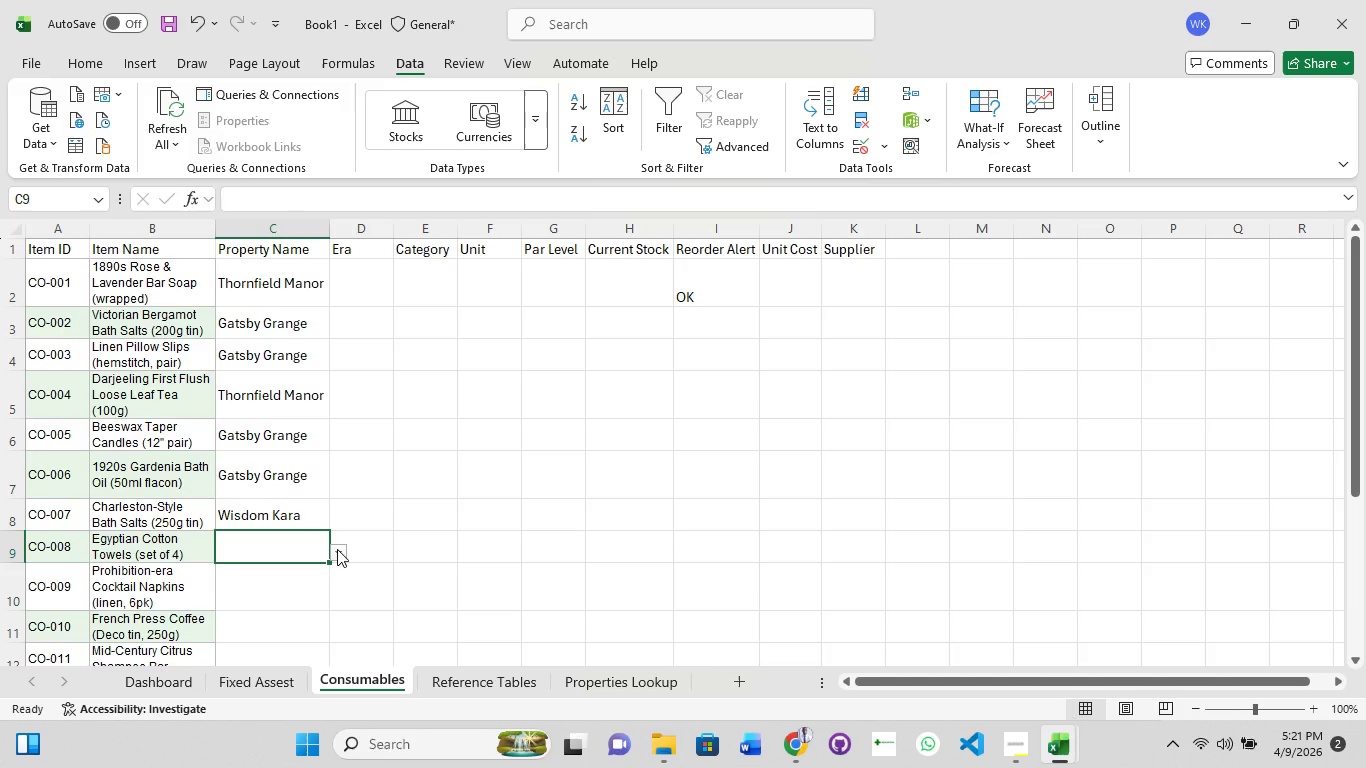 
left_click([336, 548])
 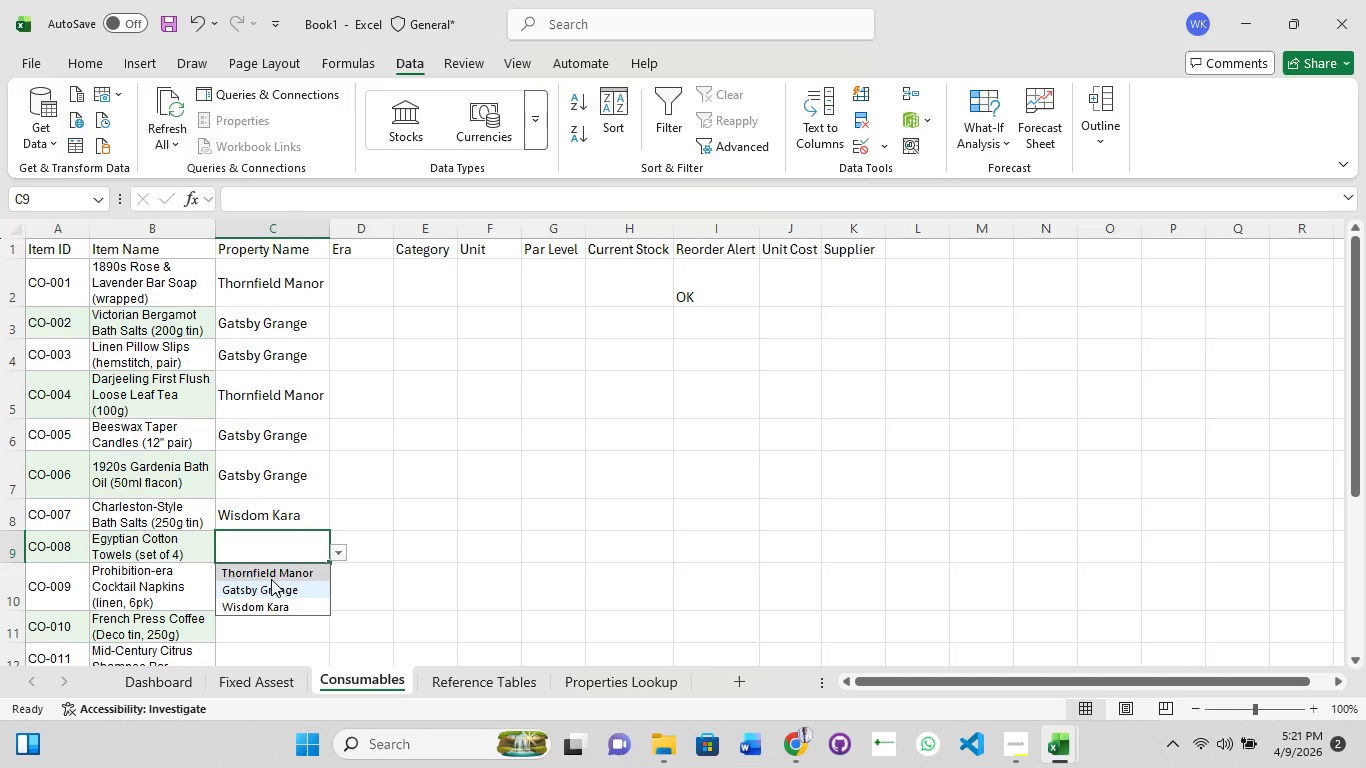 
left_click([274, 564])
 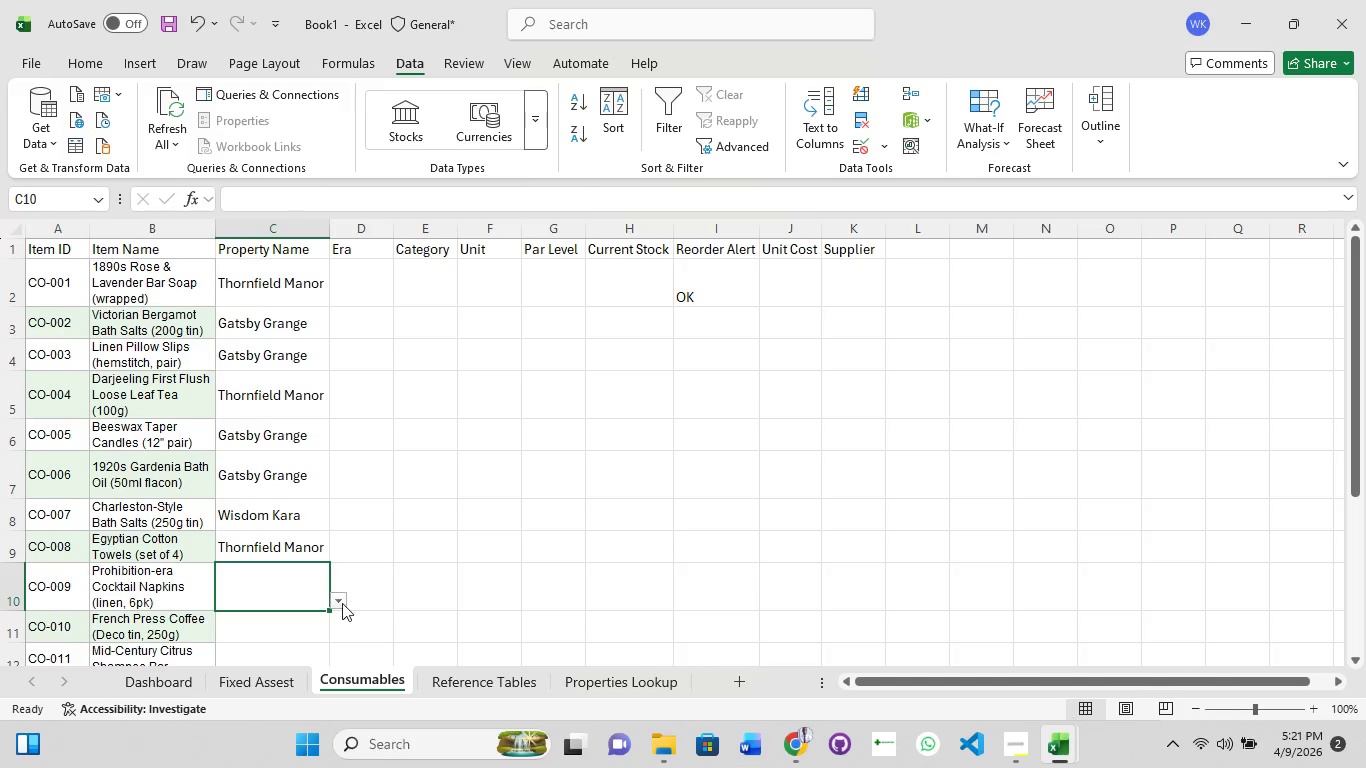 
key(Control+ControlLeft)
 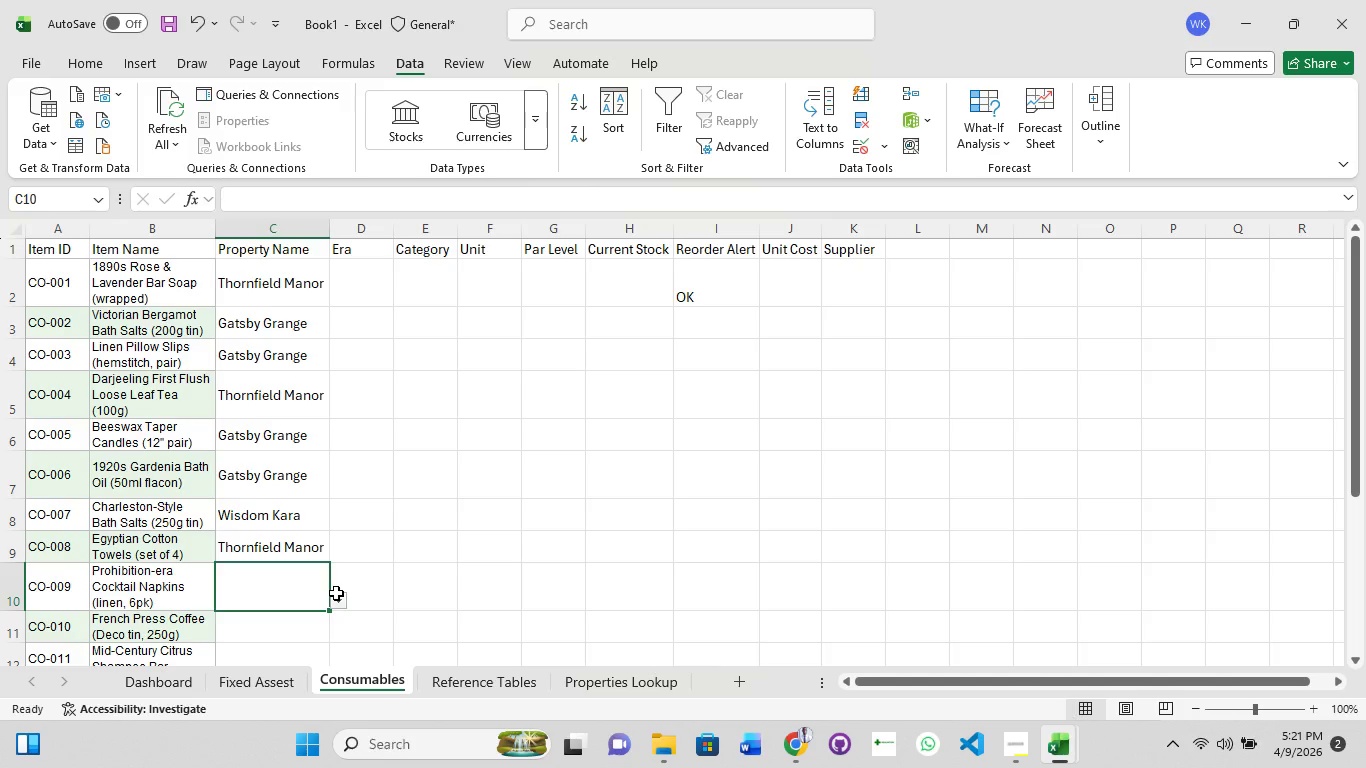 
left_click([336, 593])
 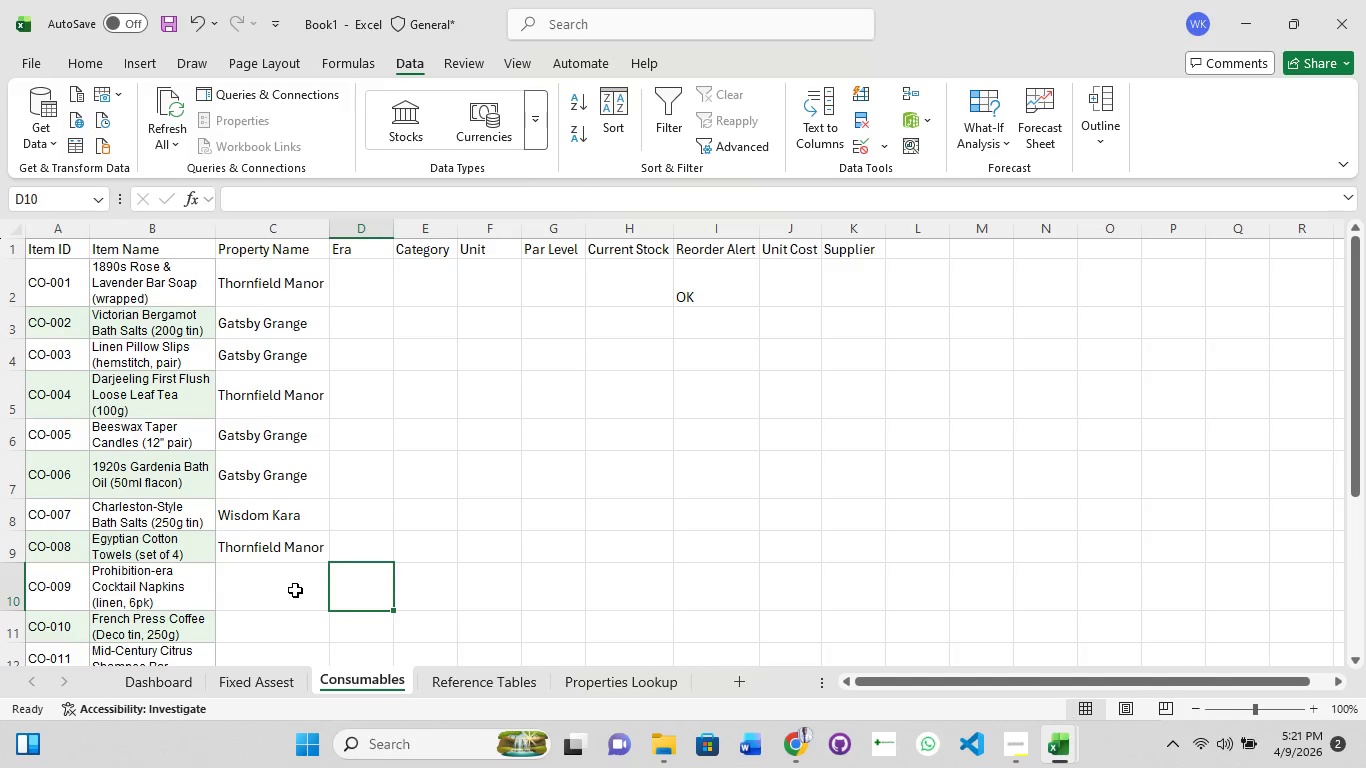 
left_click([294, 589])
 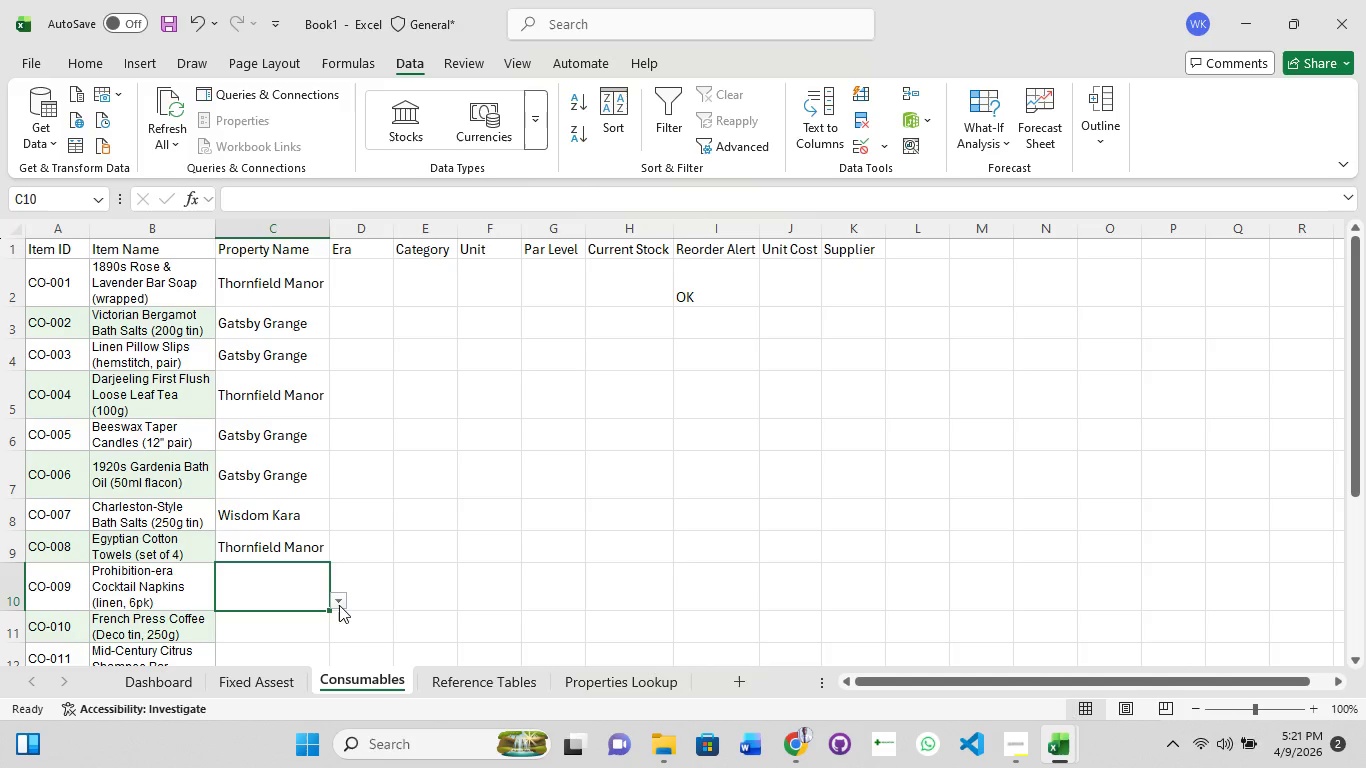 
left_click([338, 604])
 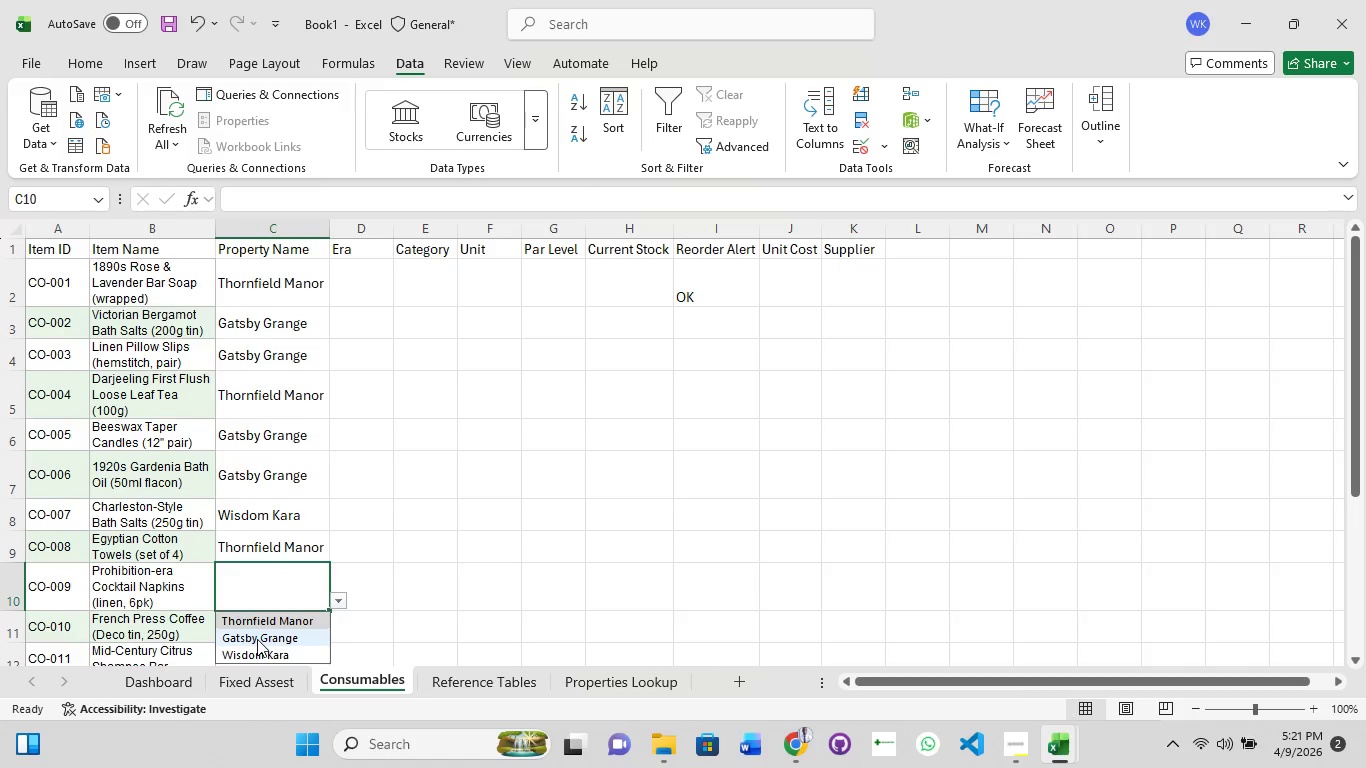 
left_click([257, 639])
 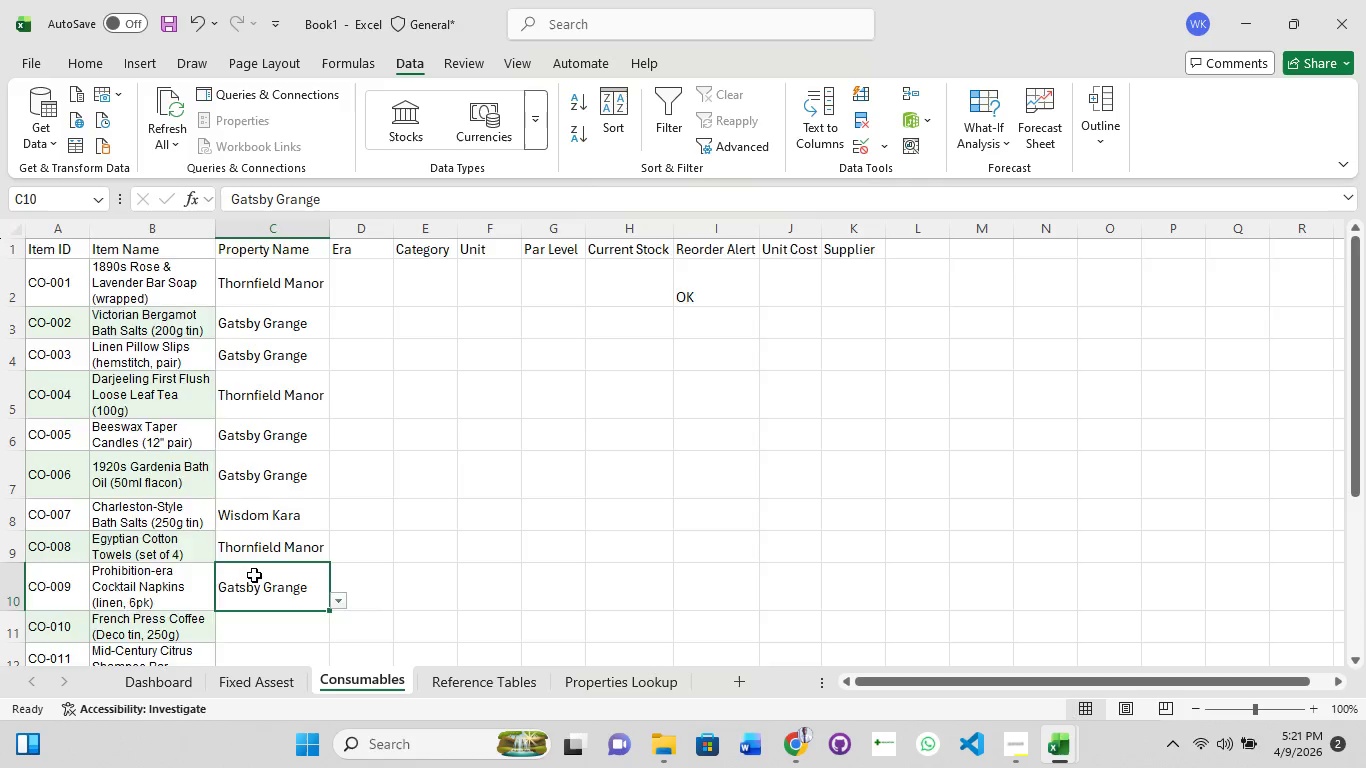 
scroll: coordinate [254, 575], scroll_direction: down, amount: 2.0
 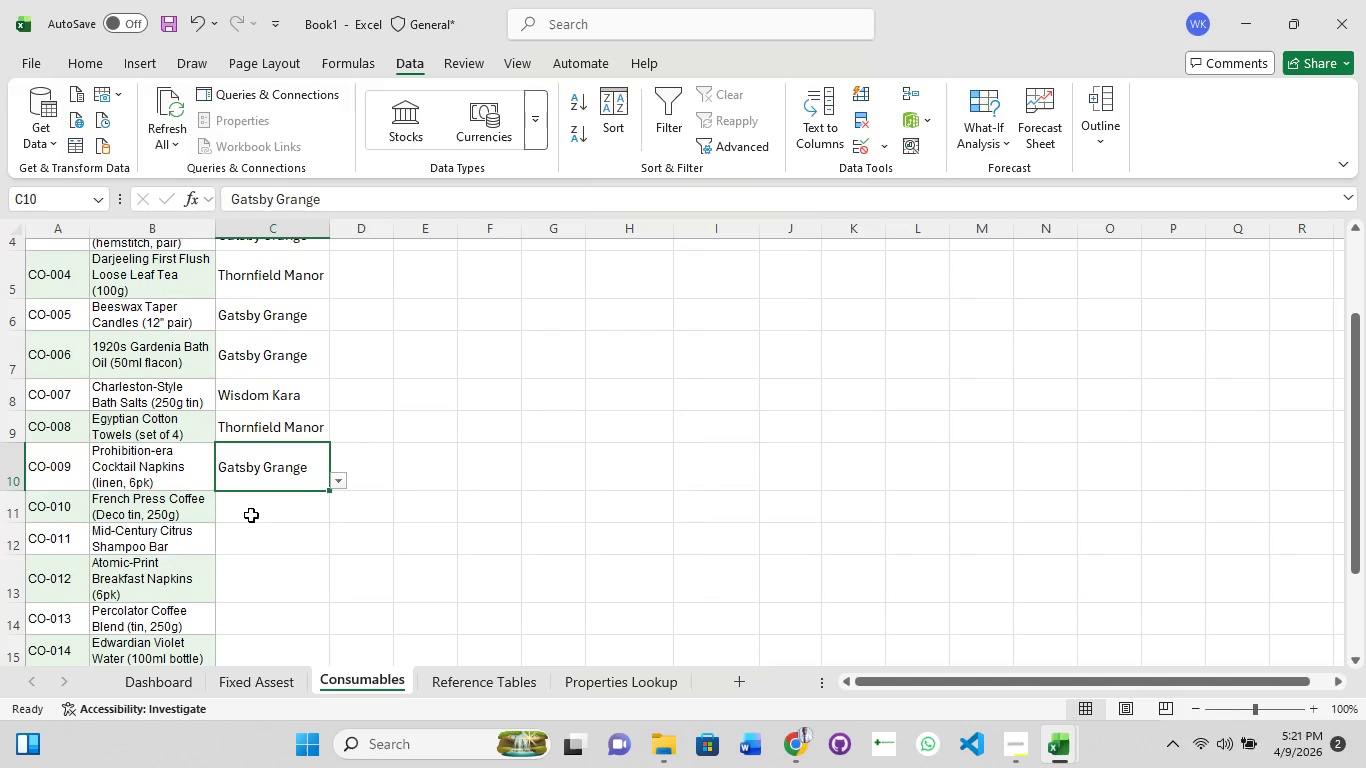 
left_click([251, 507])
 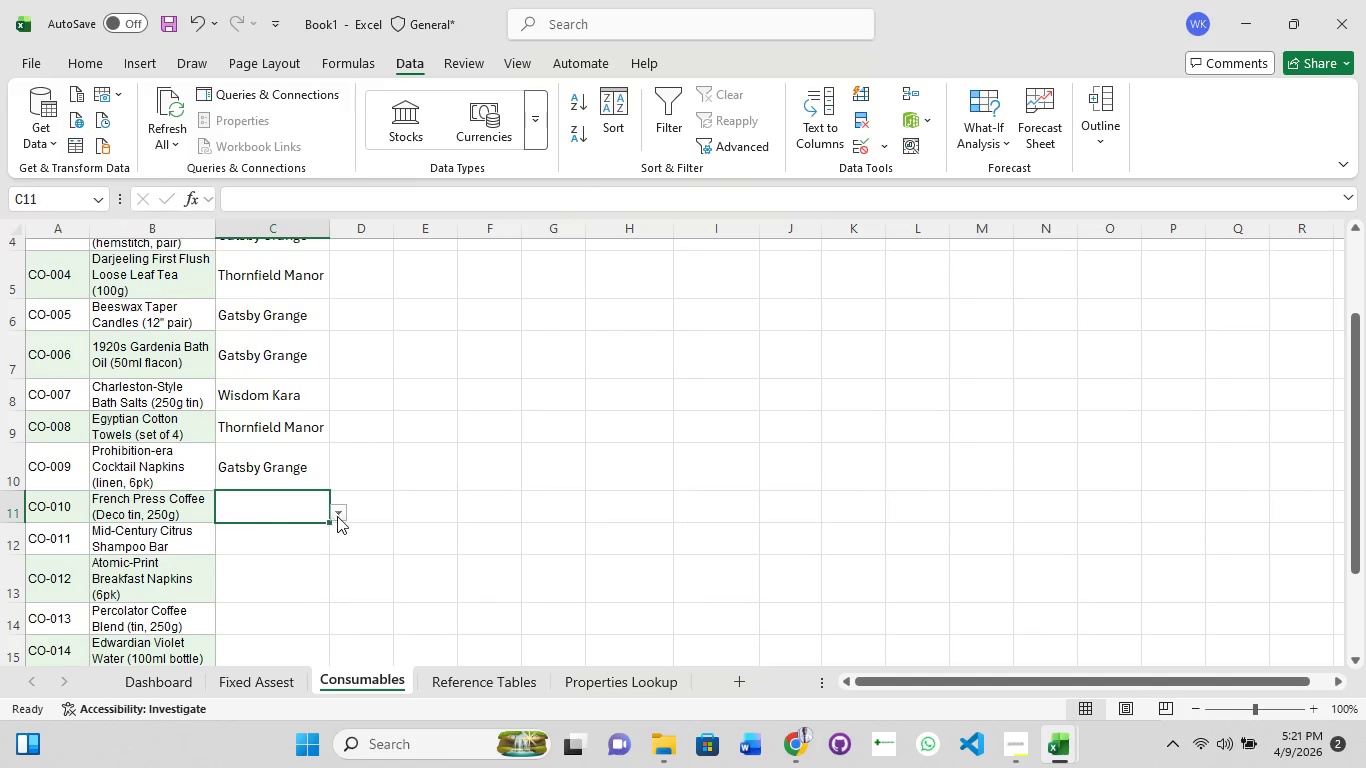 
left_click([337, 516])
 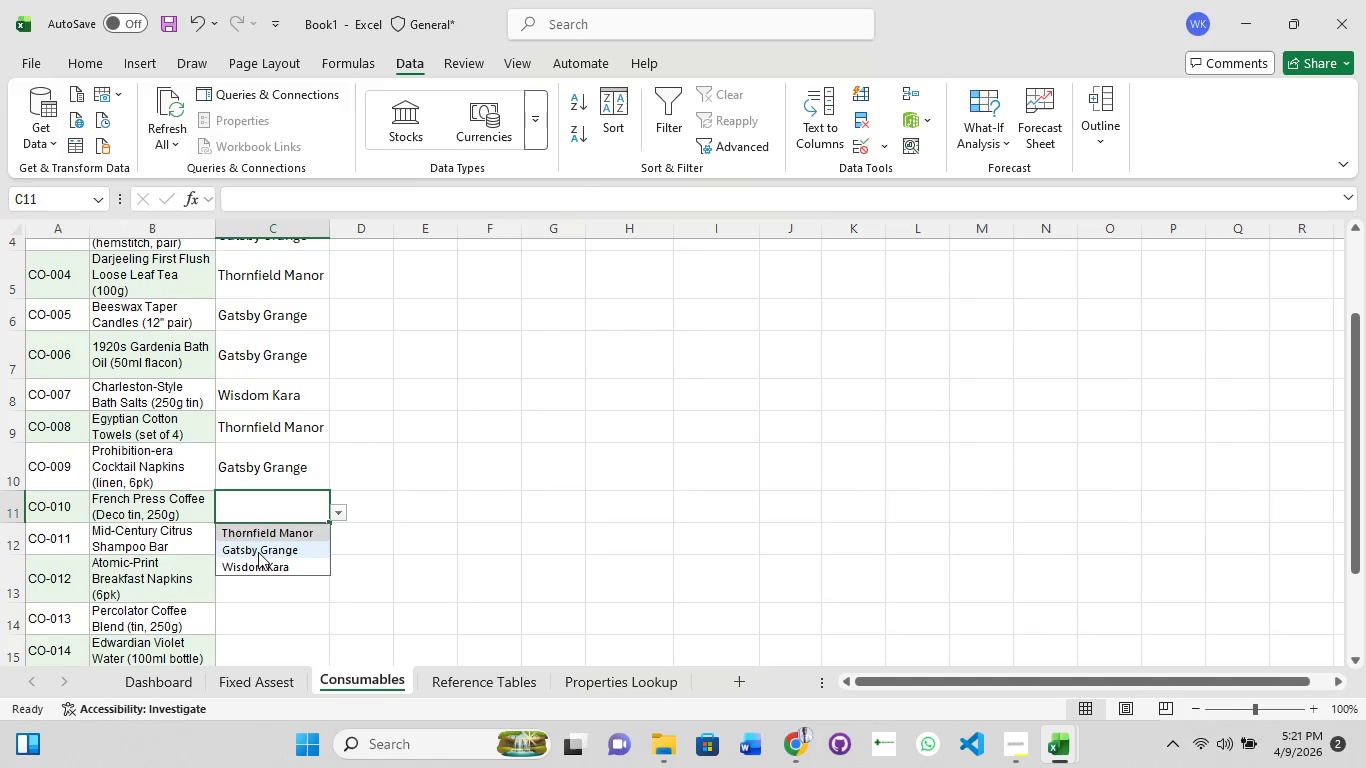 
left_click([258, 552])
 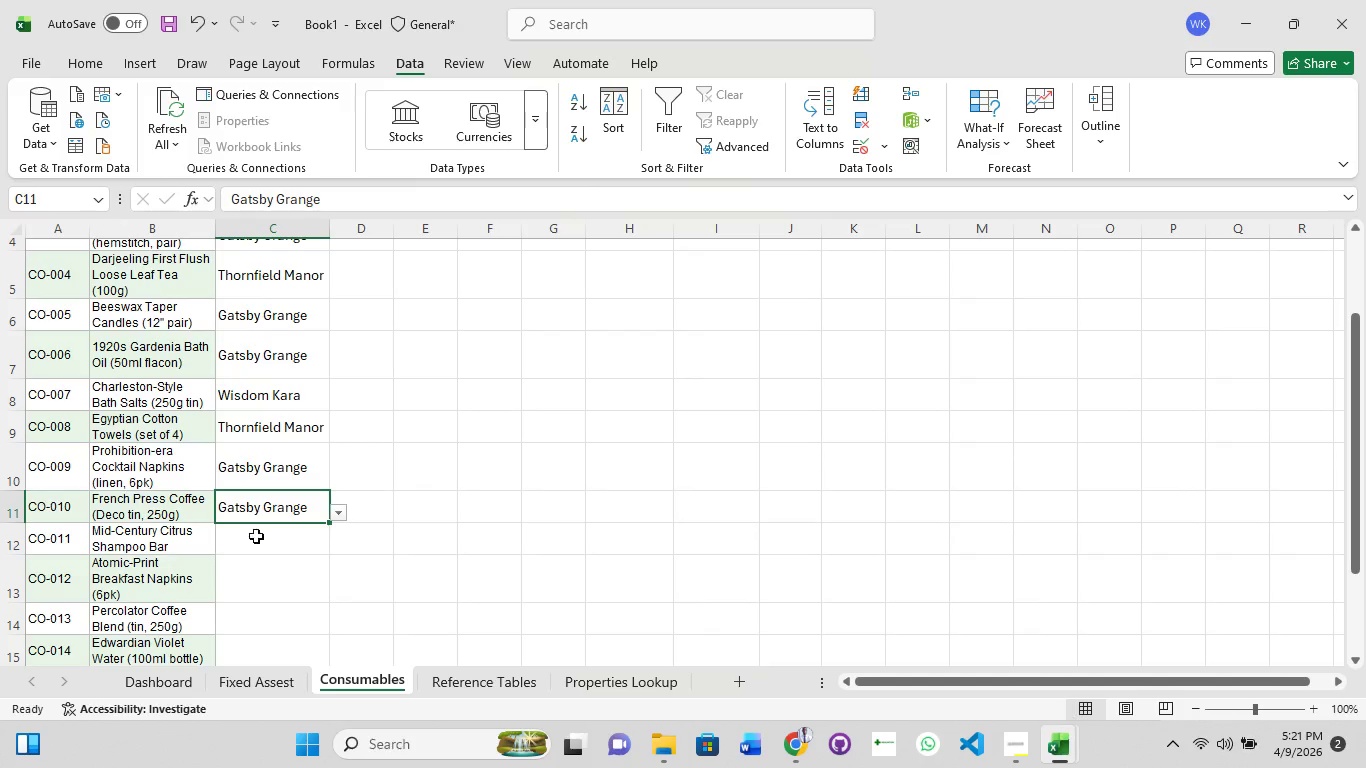 
left_click([256, 536])
 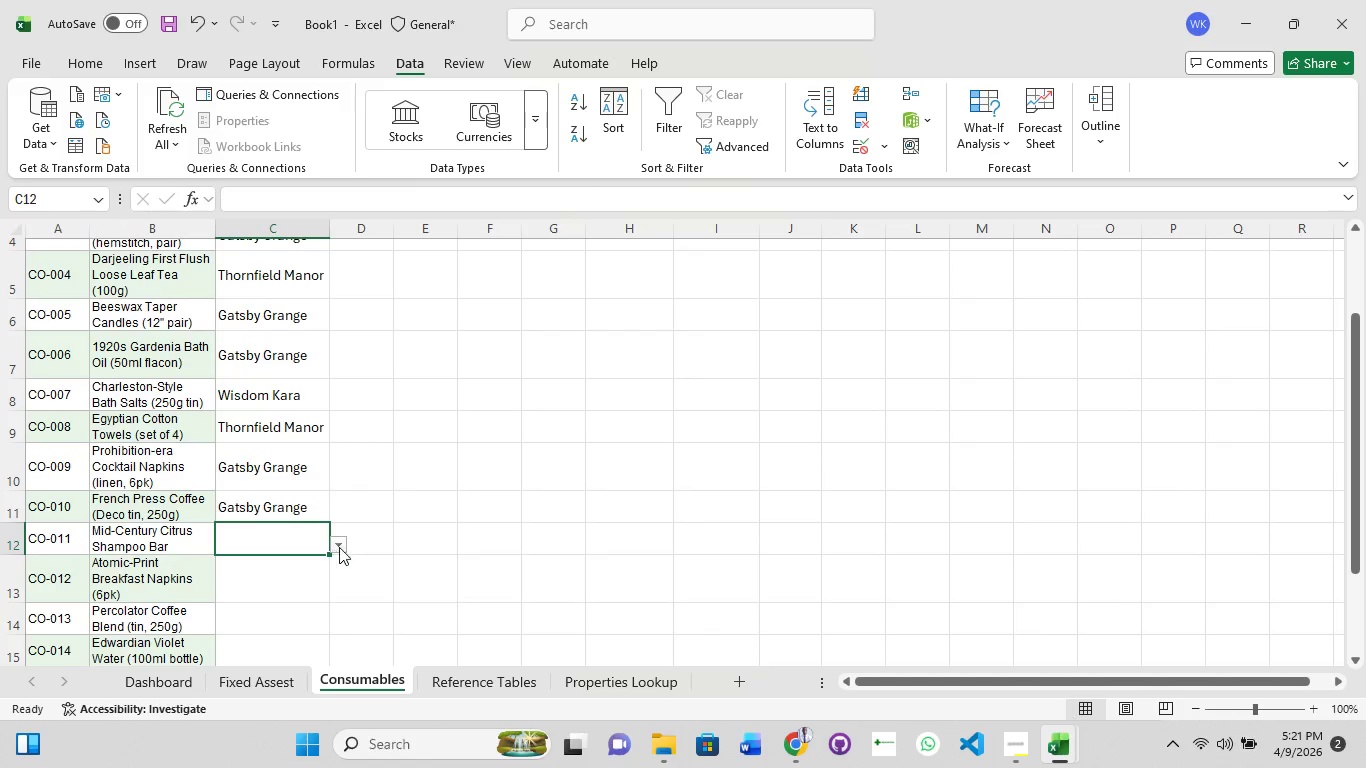 
left_click([340, 546])
 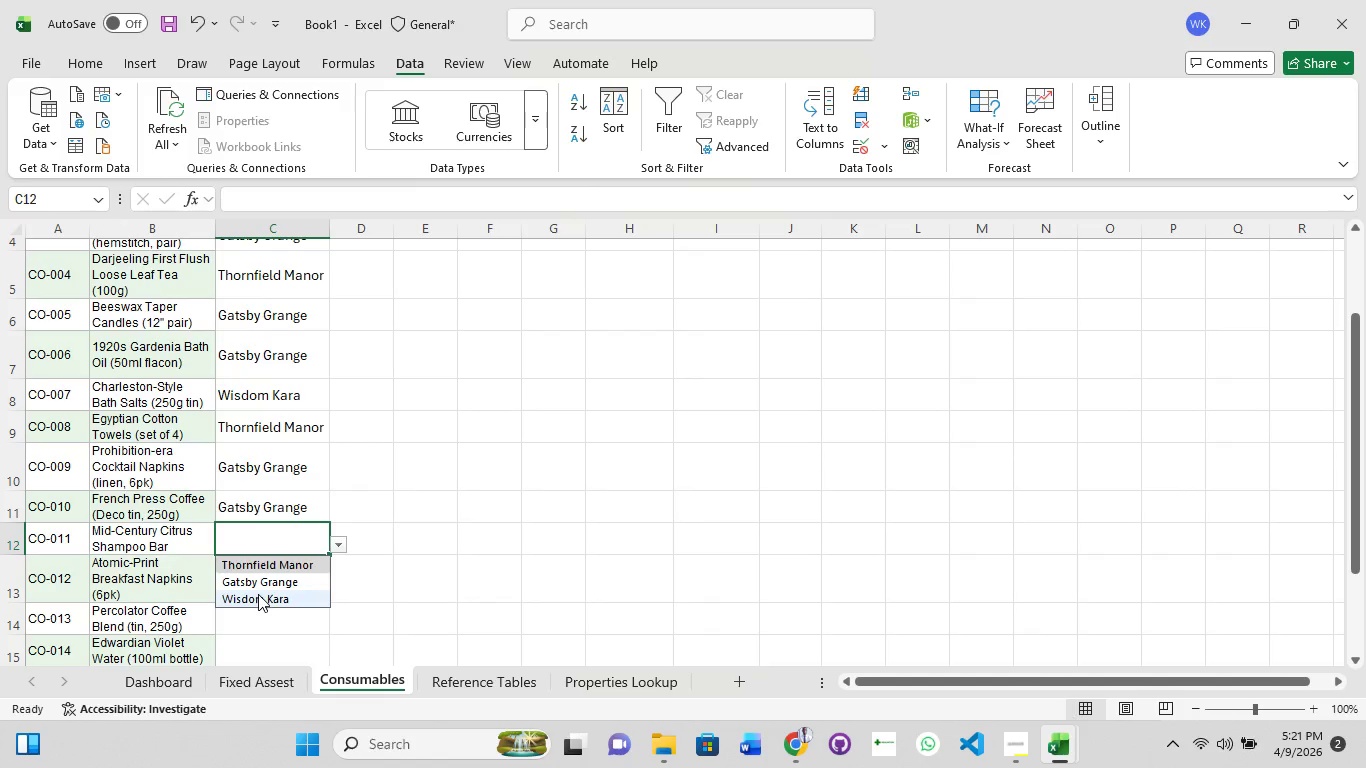 
left_click([258, 594])
 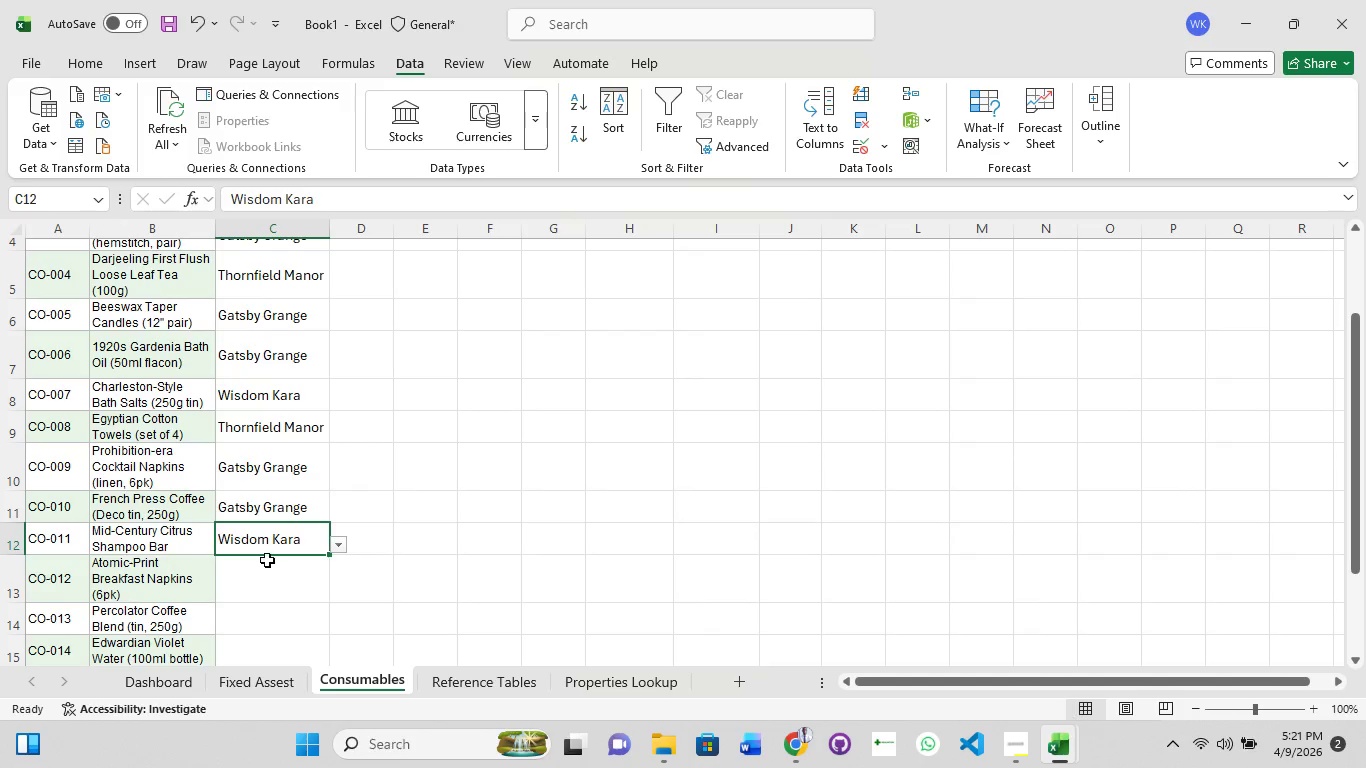 
left_click([267, 560])
 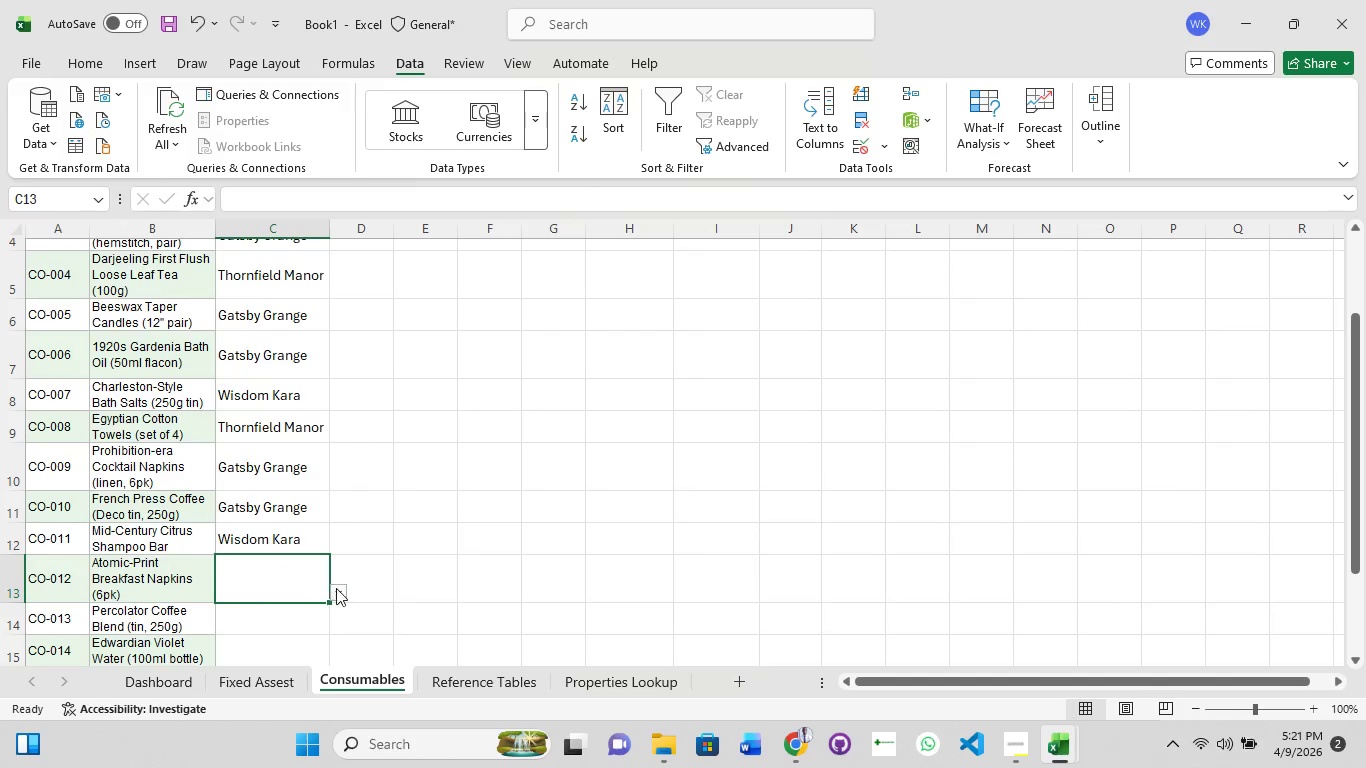 
left_click([338, 590])
 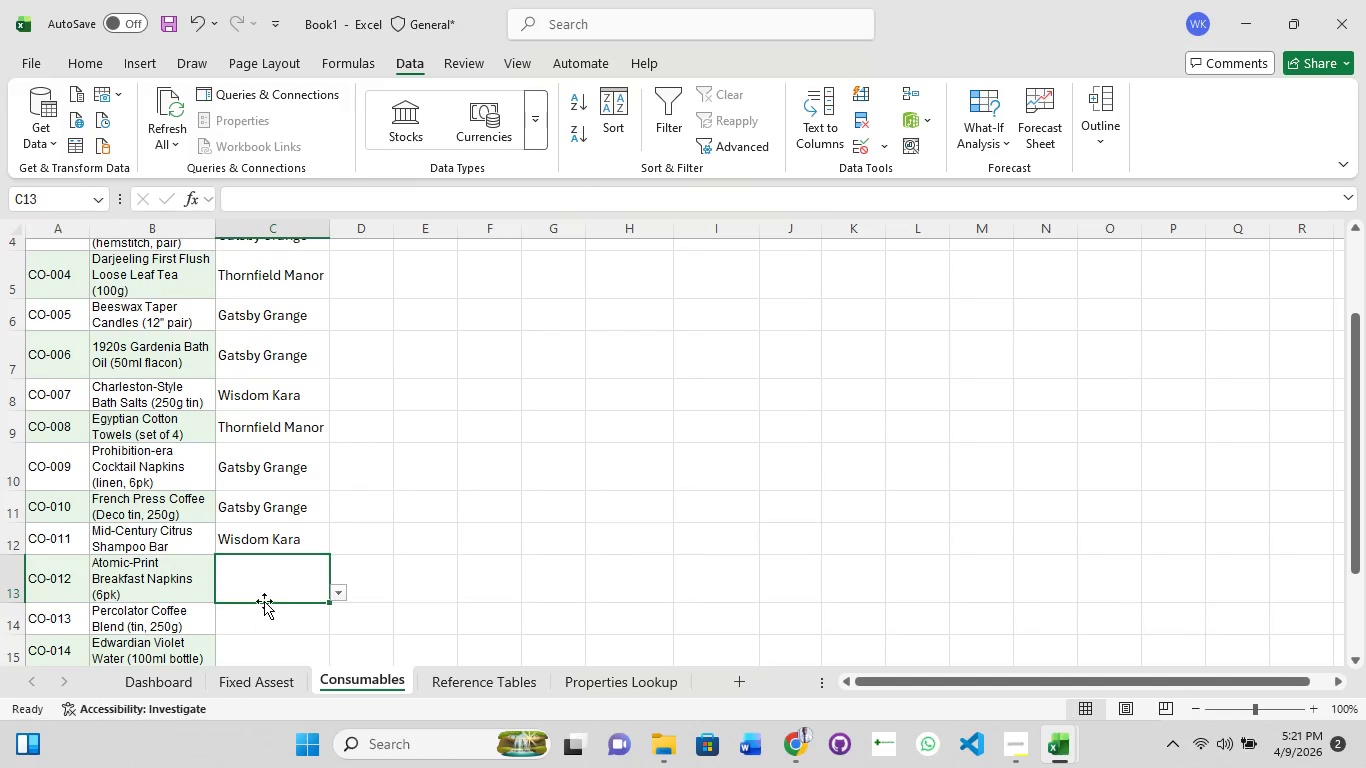 
scroll: coordinate [260, 604], scroll_direction: down, amount: 1.0
 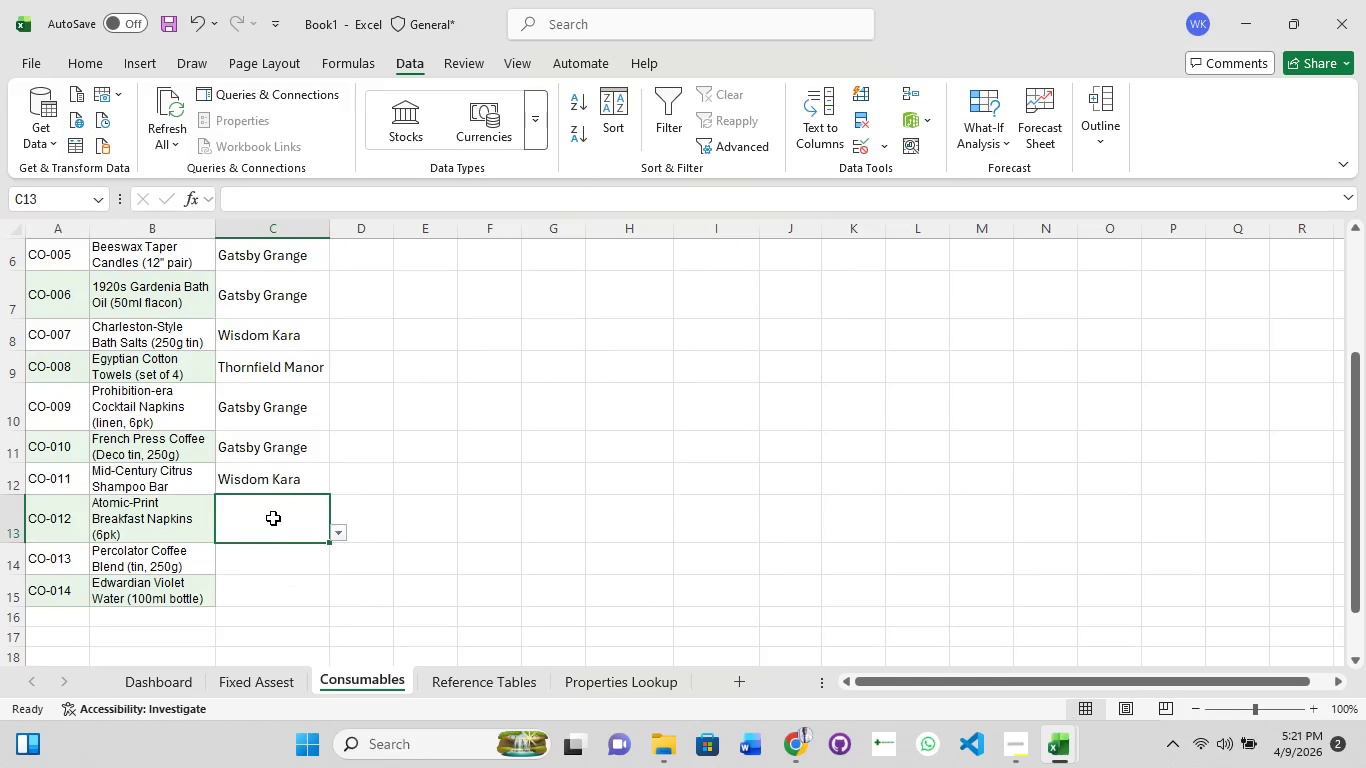 
left_click([273, 518])
 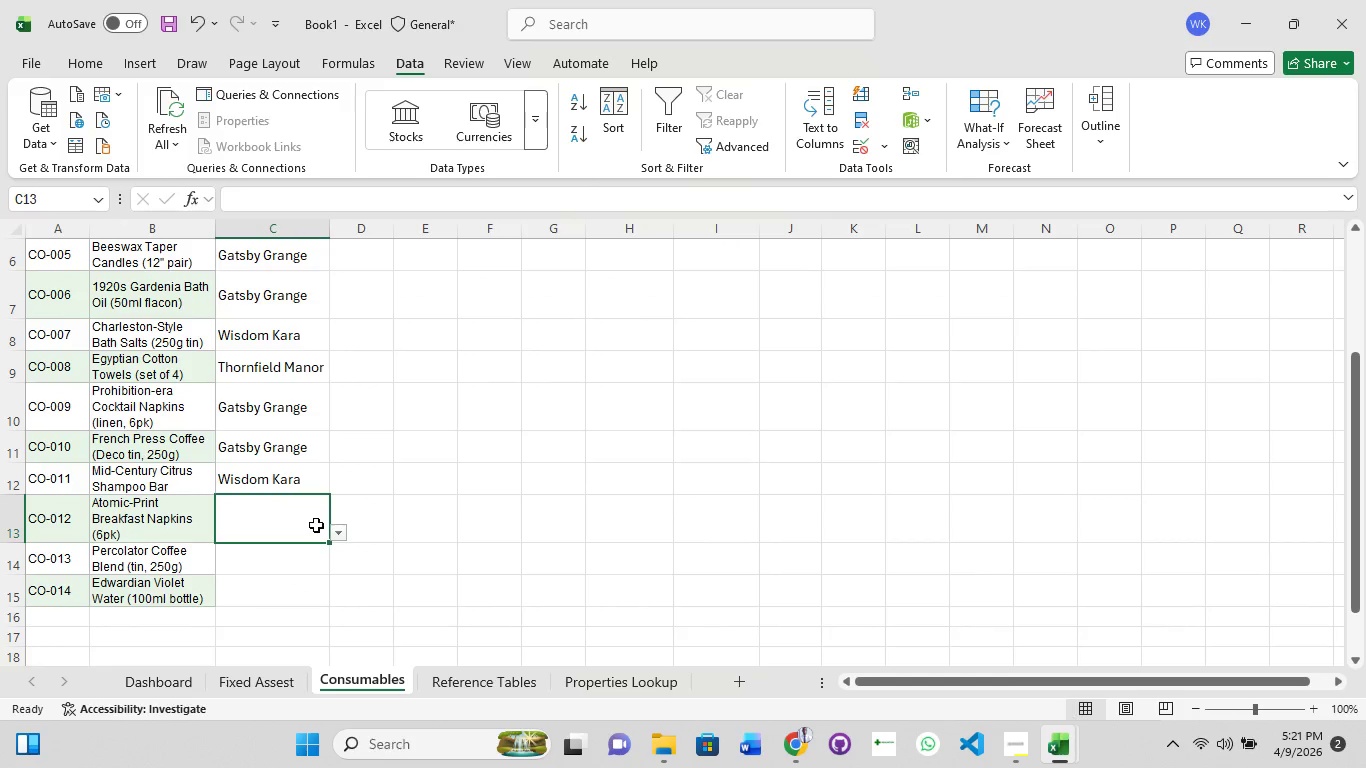 
mouse_move([307, 548])
 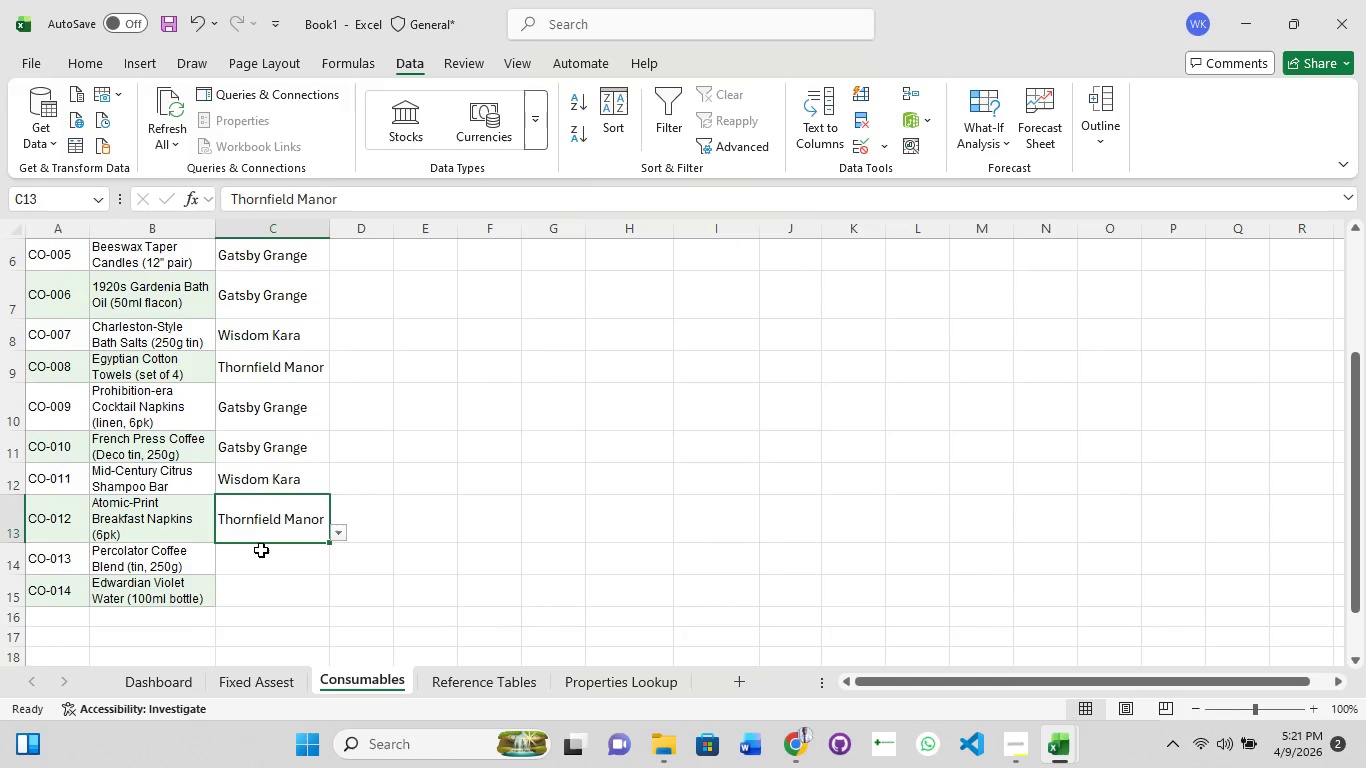 
left_click([261, 550])
 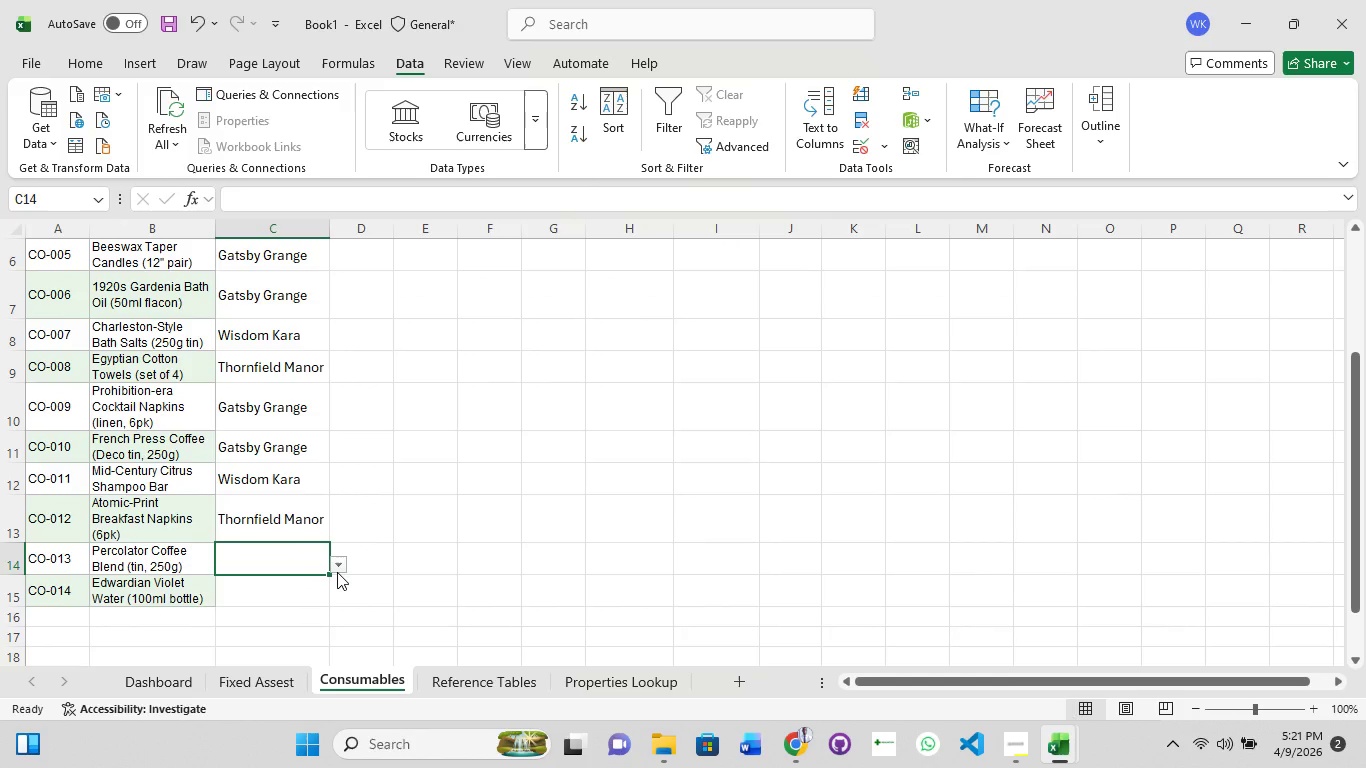 
left_click([337, 572])
 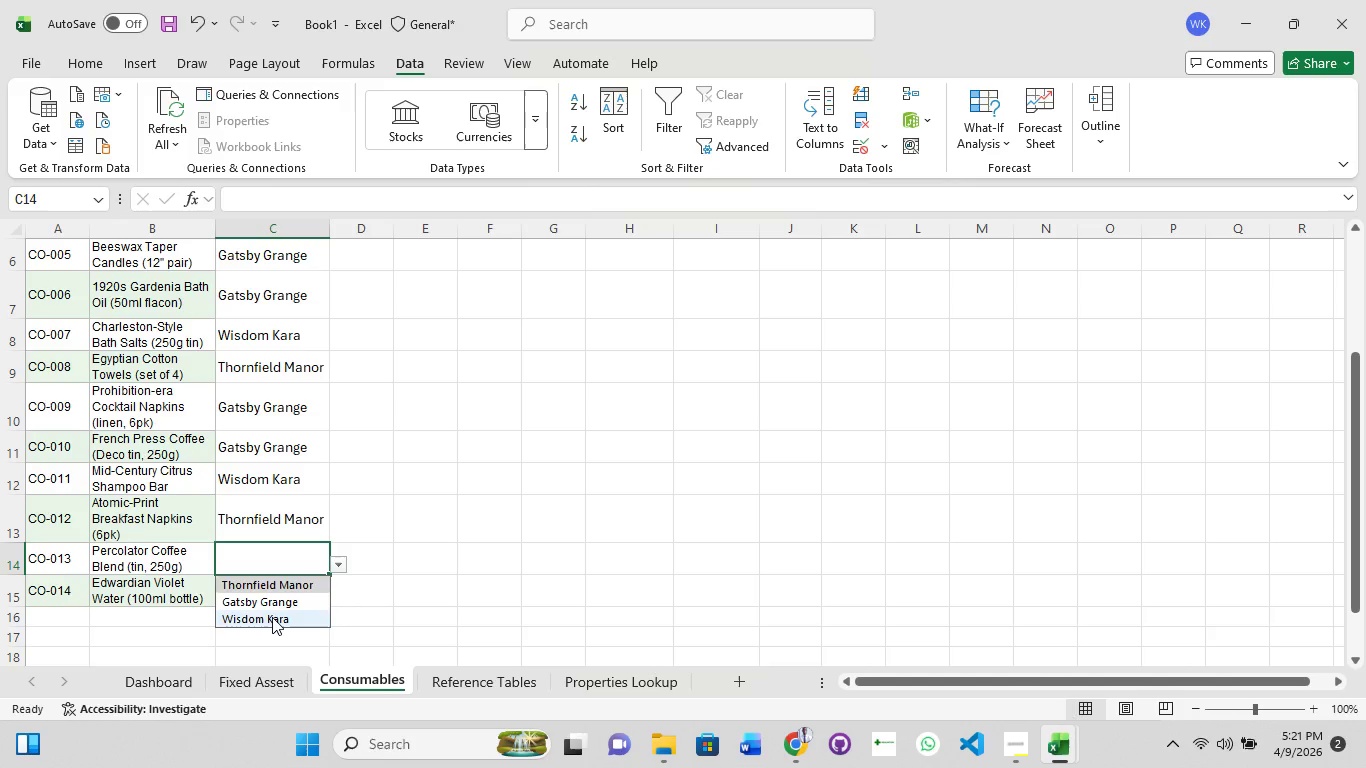 
left_click([272, 617])
 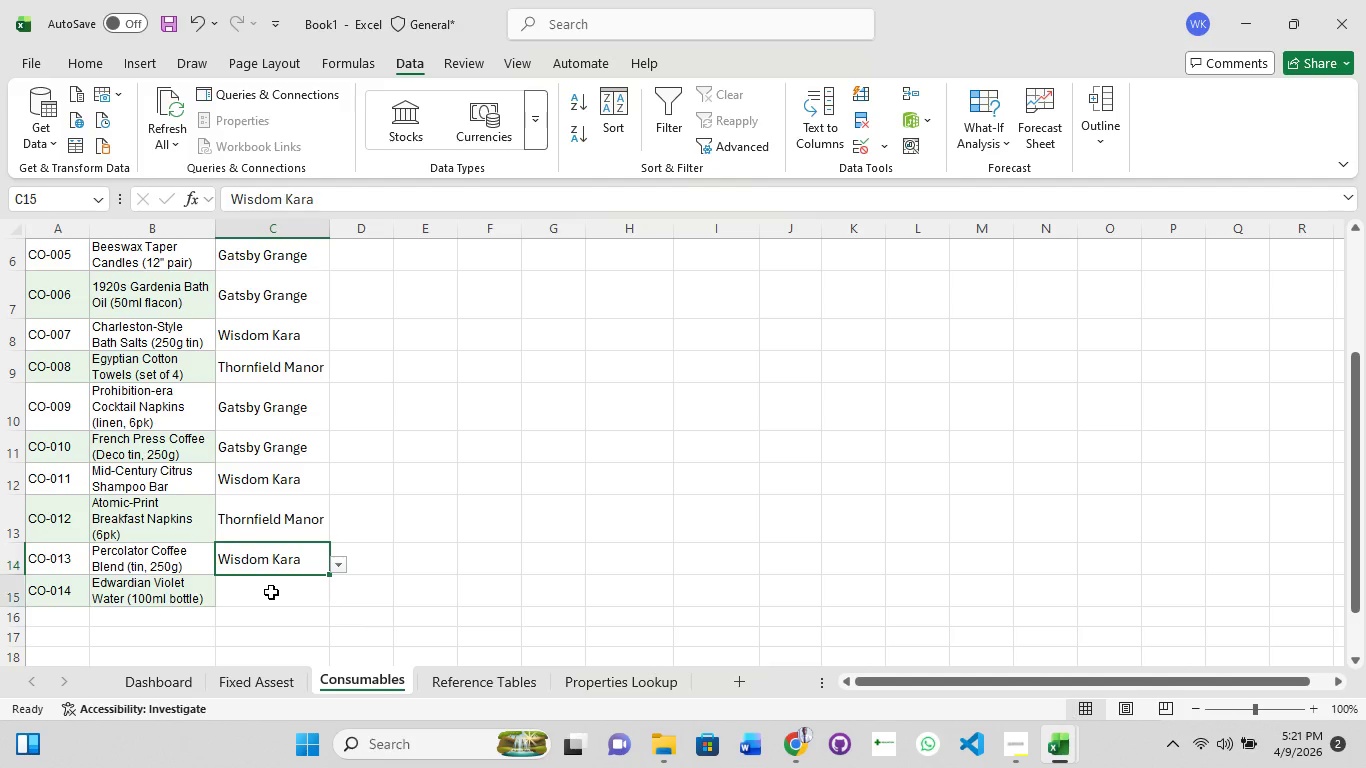 
left_click([271, 592])
 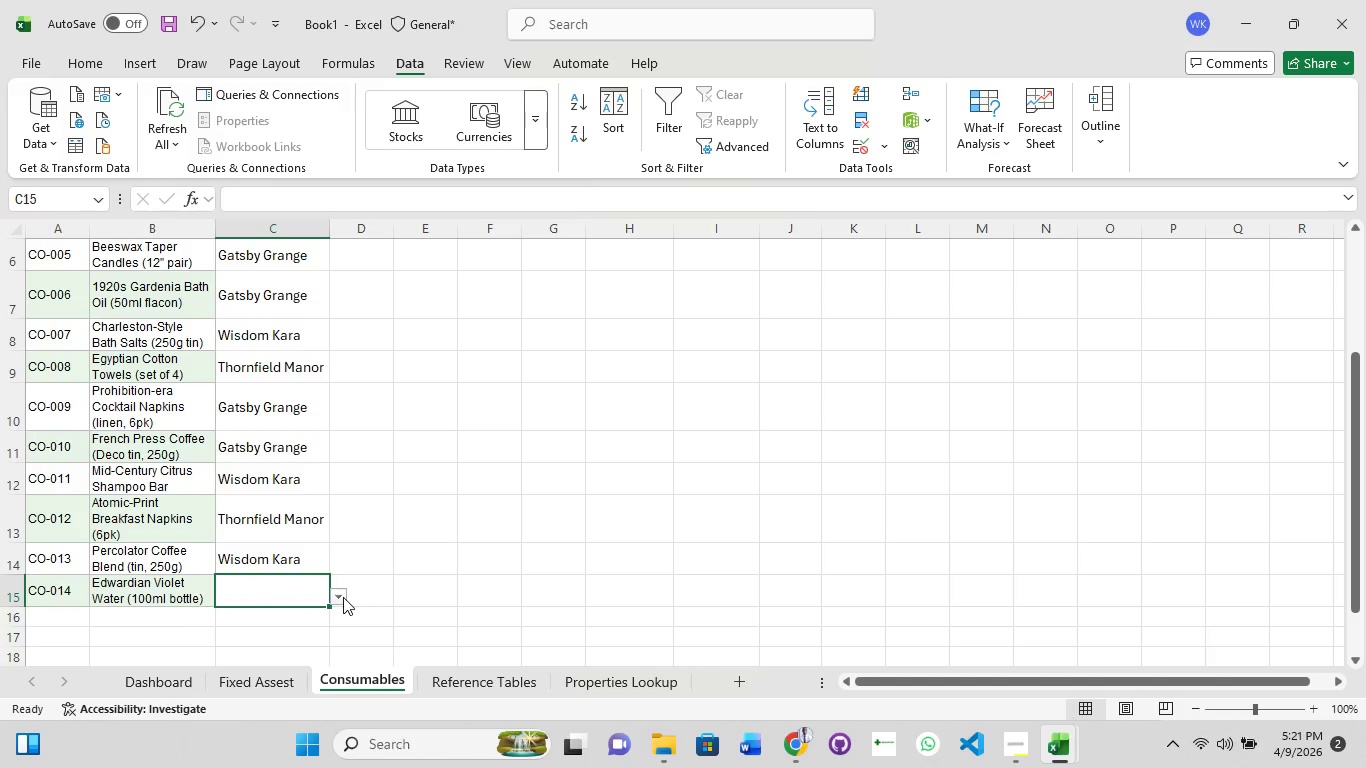 
left_click([342, 597])
 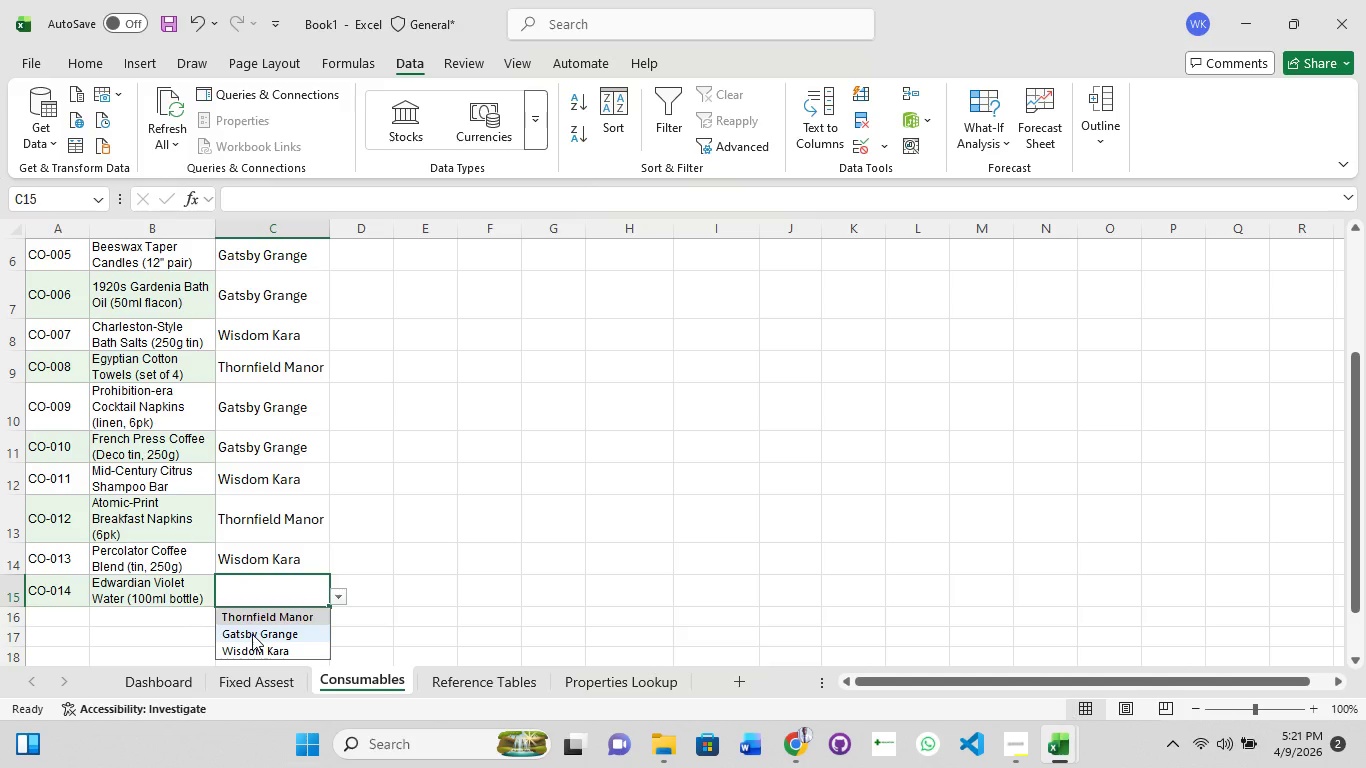 
left_click([252, 634])
 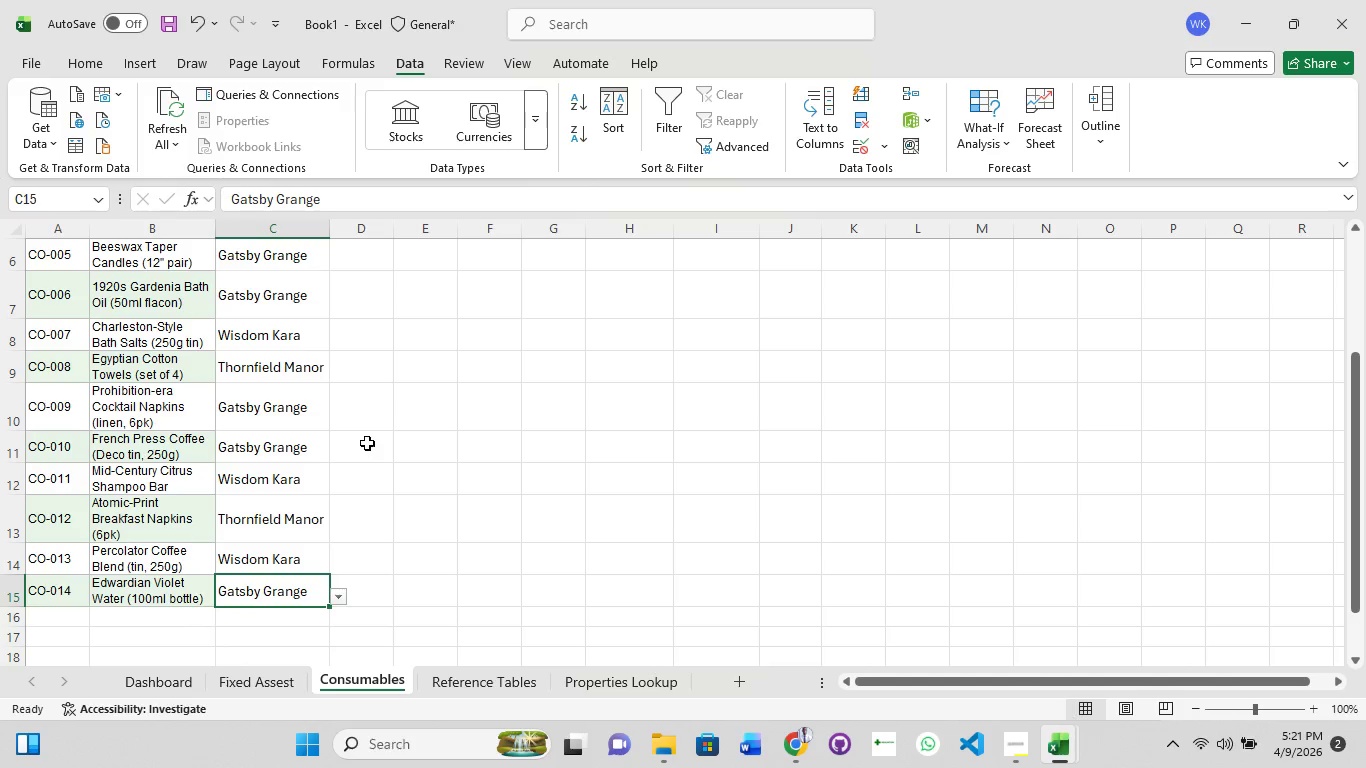 
scroll: coordinate [373, 404], scroll_direction: up, amount: 4.0
 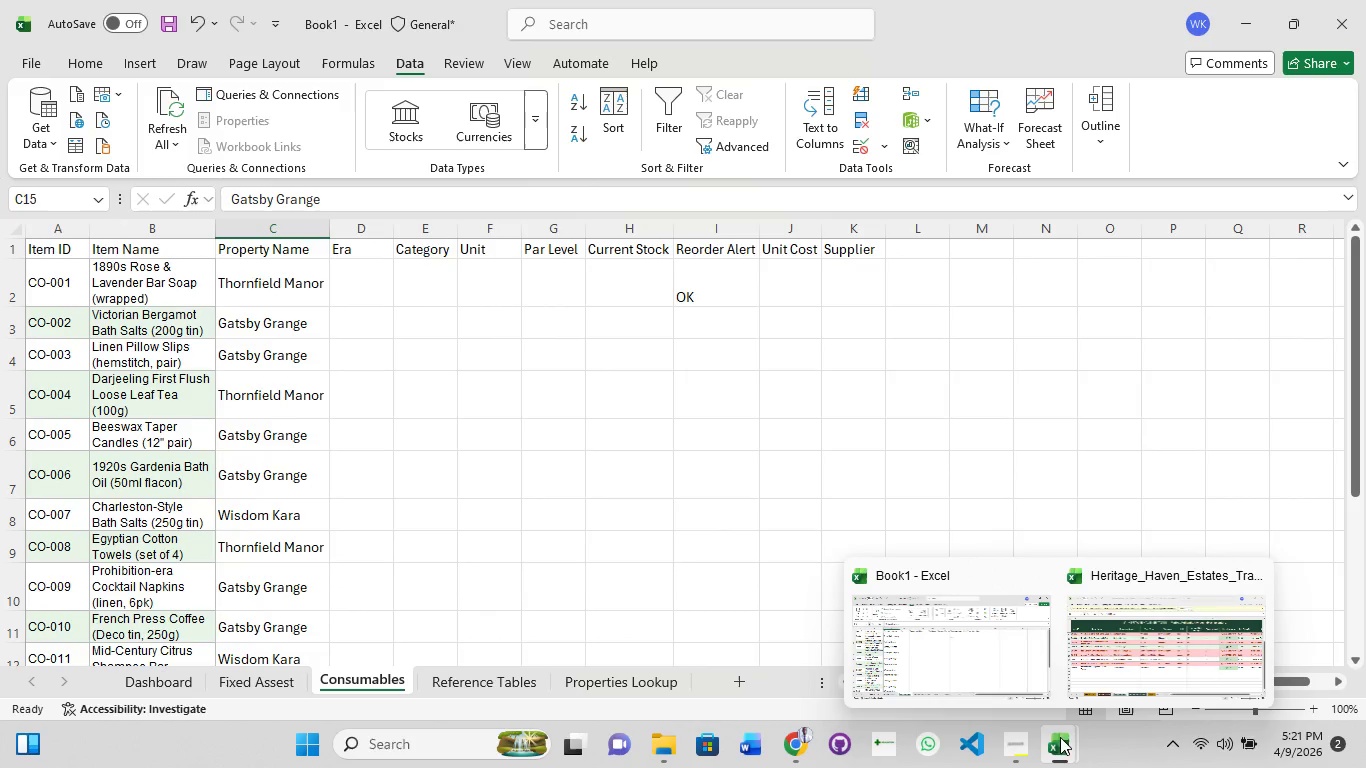 
left_click([1145, 666])
 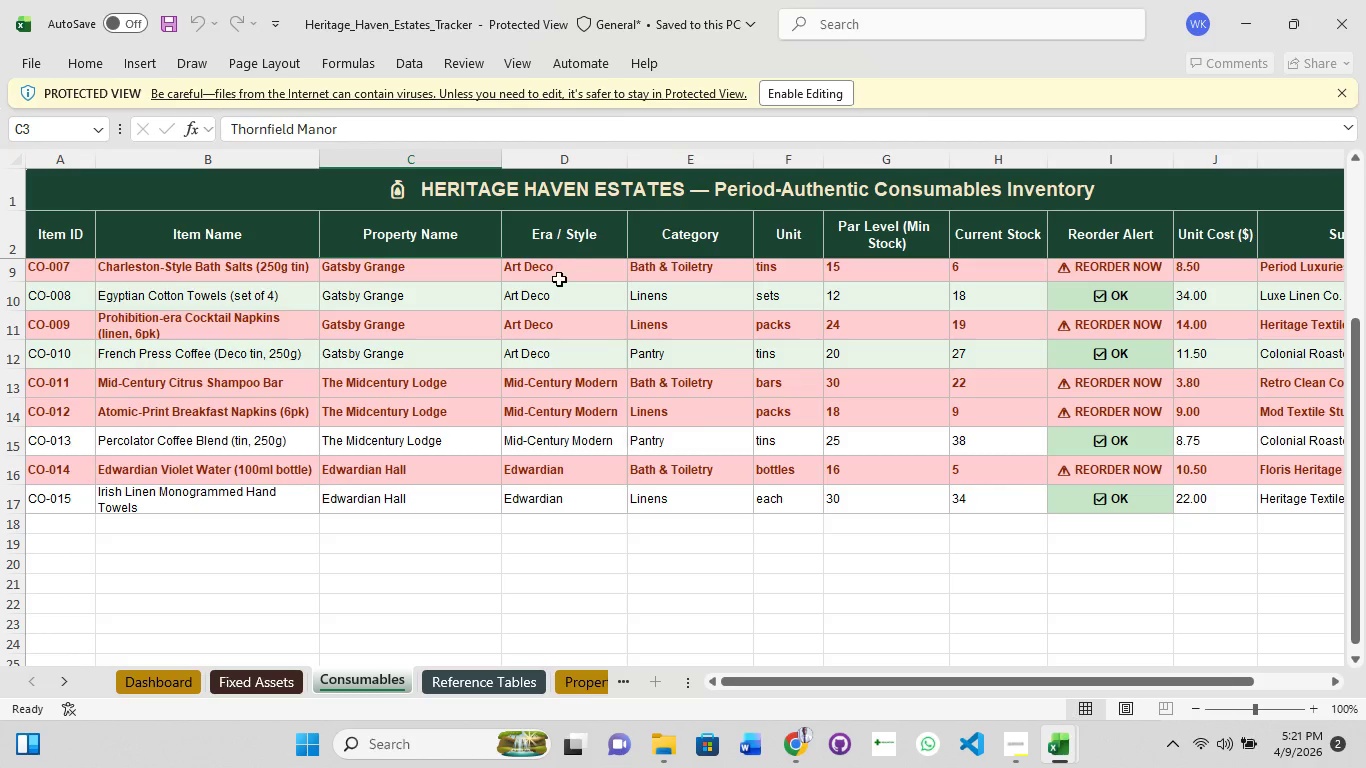 
left_click([552, 268])
 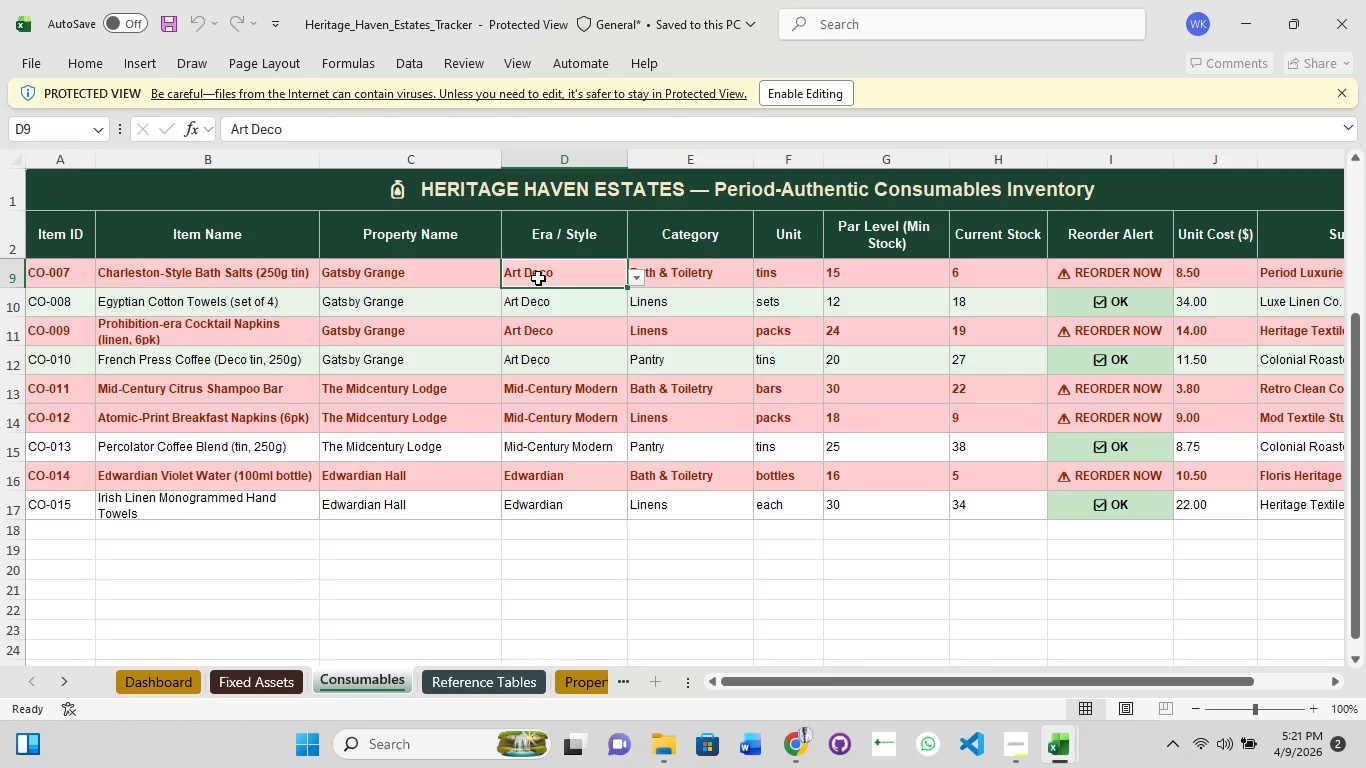 
scroll: coordinate [521, 284], scroll_direction: up, amount: 7.0
 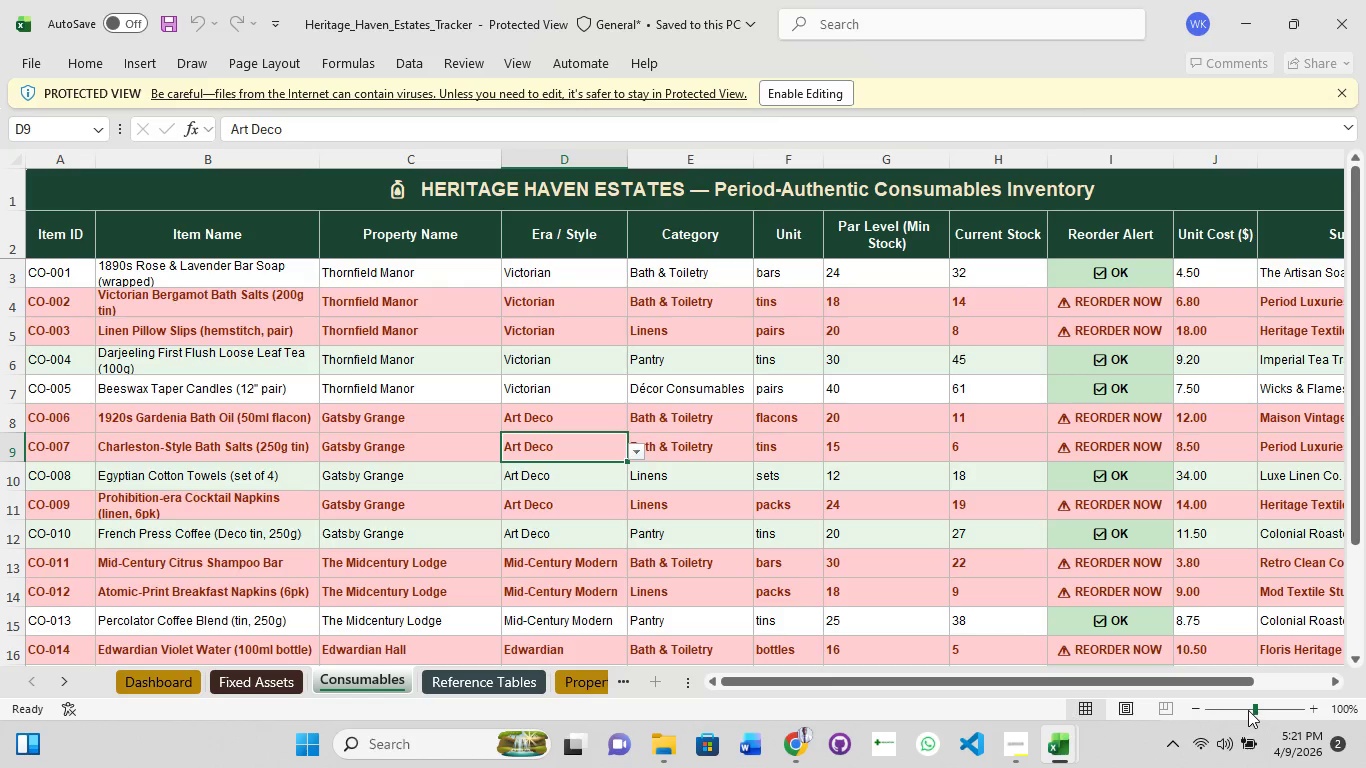 
left_click([1248, 710])
 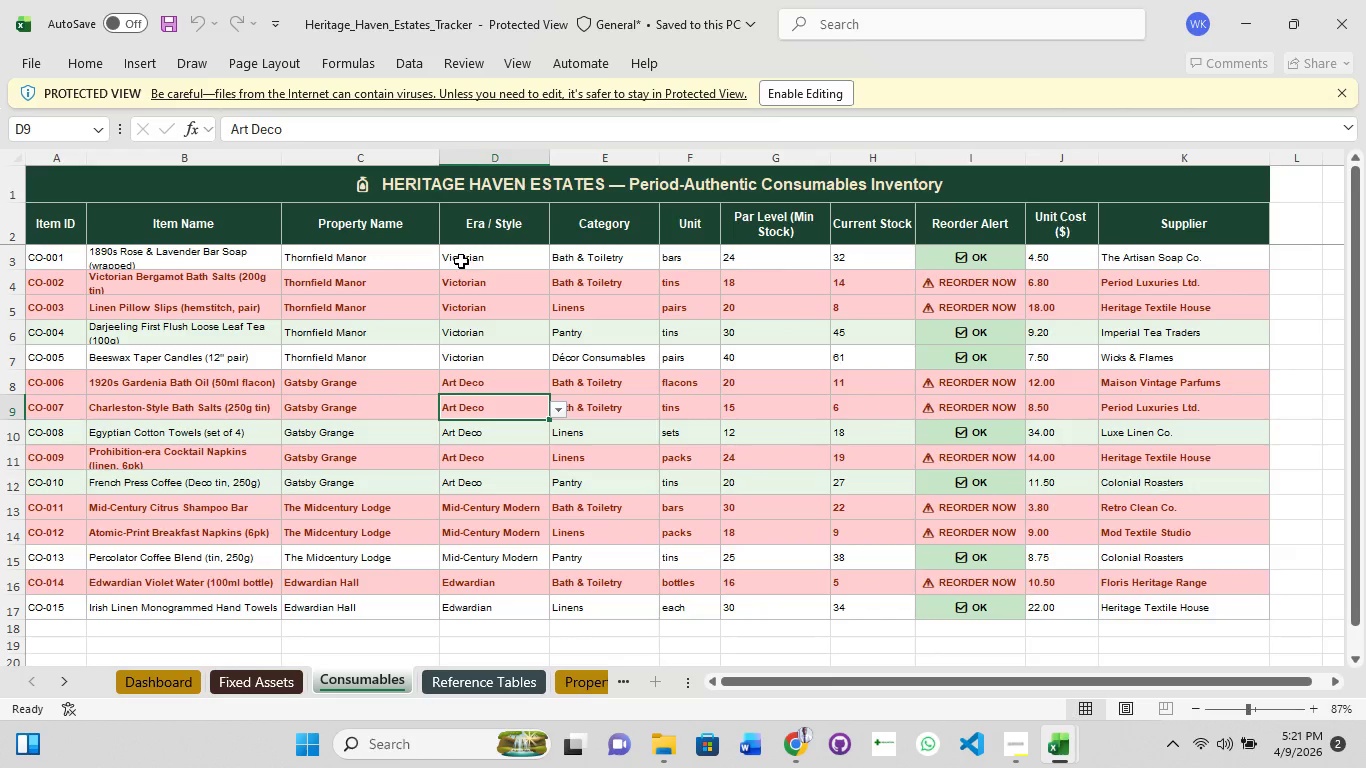 
left_click([462, 260])
 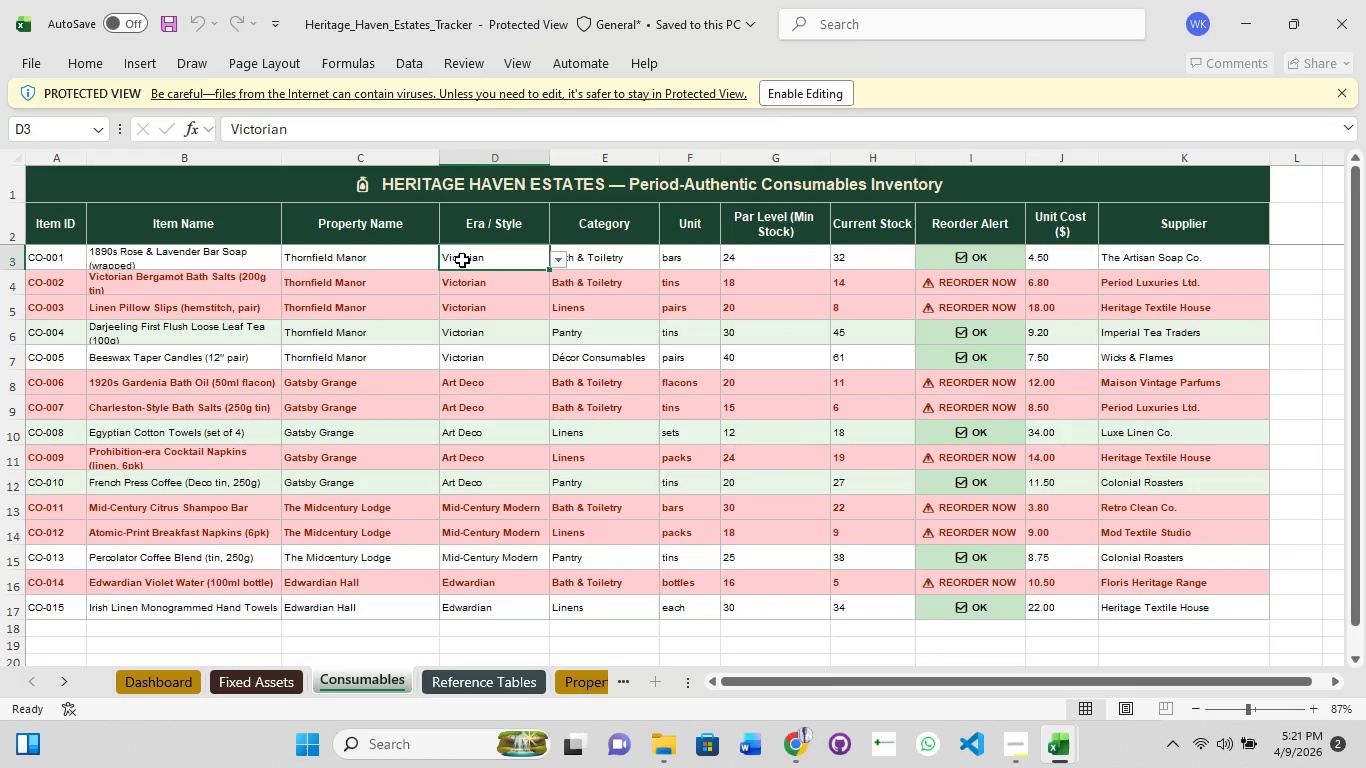 
hold_key(key=ShiftLeft, duration=1.5)
left_click([462, 260])
 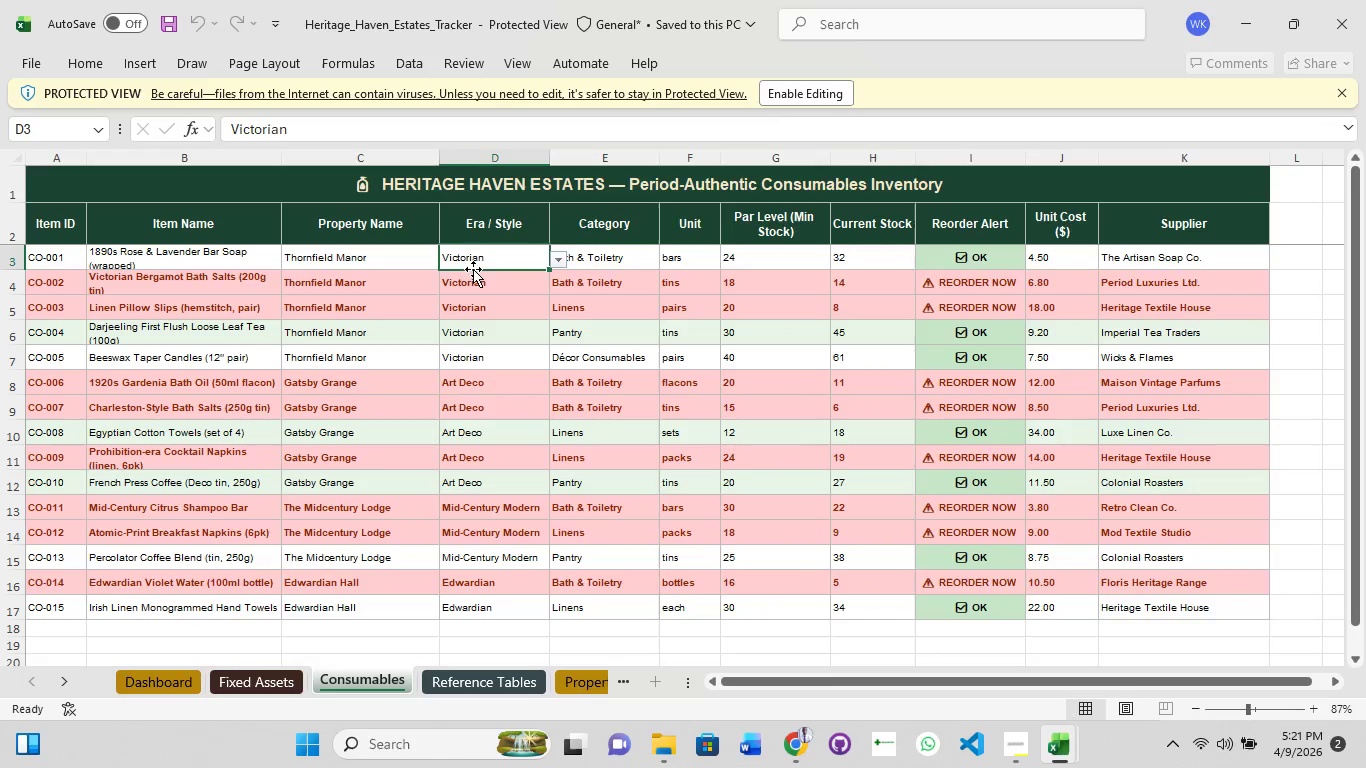 
left_click_drag(start_coordinate=[477, 260], to_coordinate=[510, 579])
 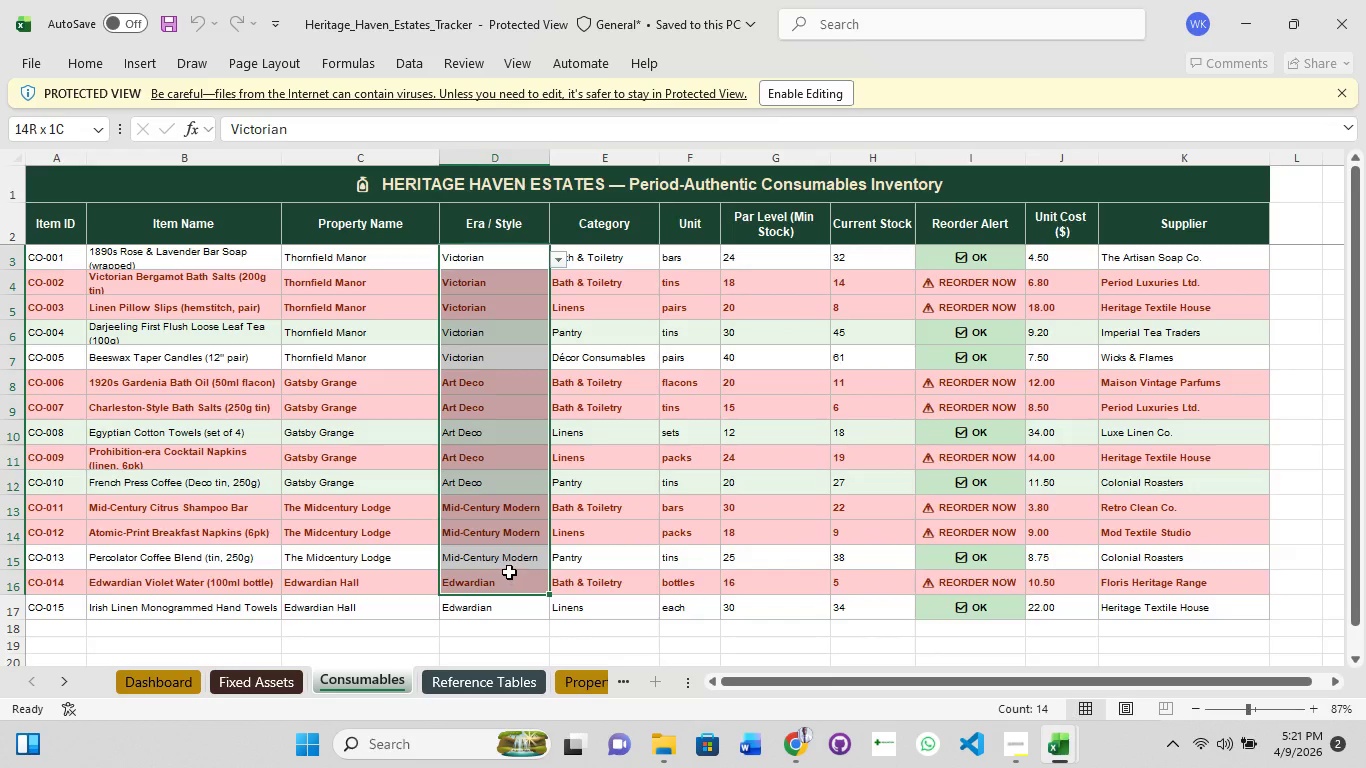 
hold_key(key=ShiftLeft, duration=1.27)
 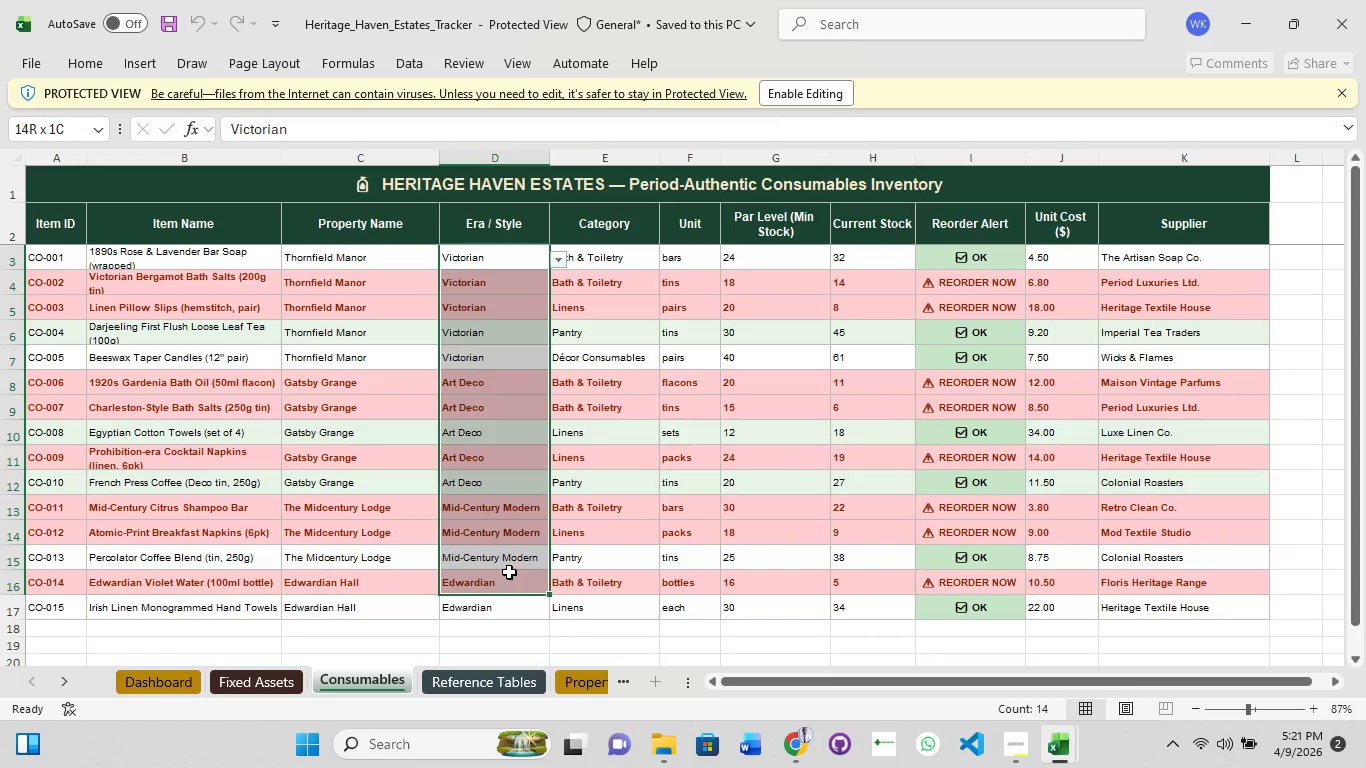 
key(Control+C)
 